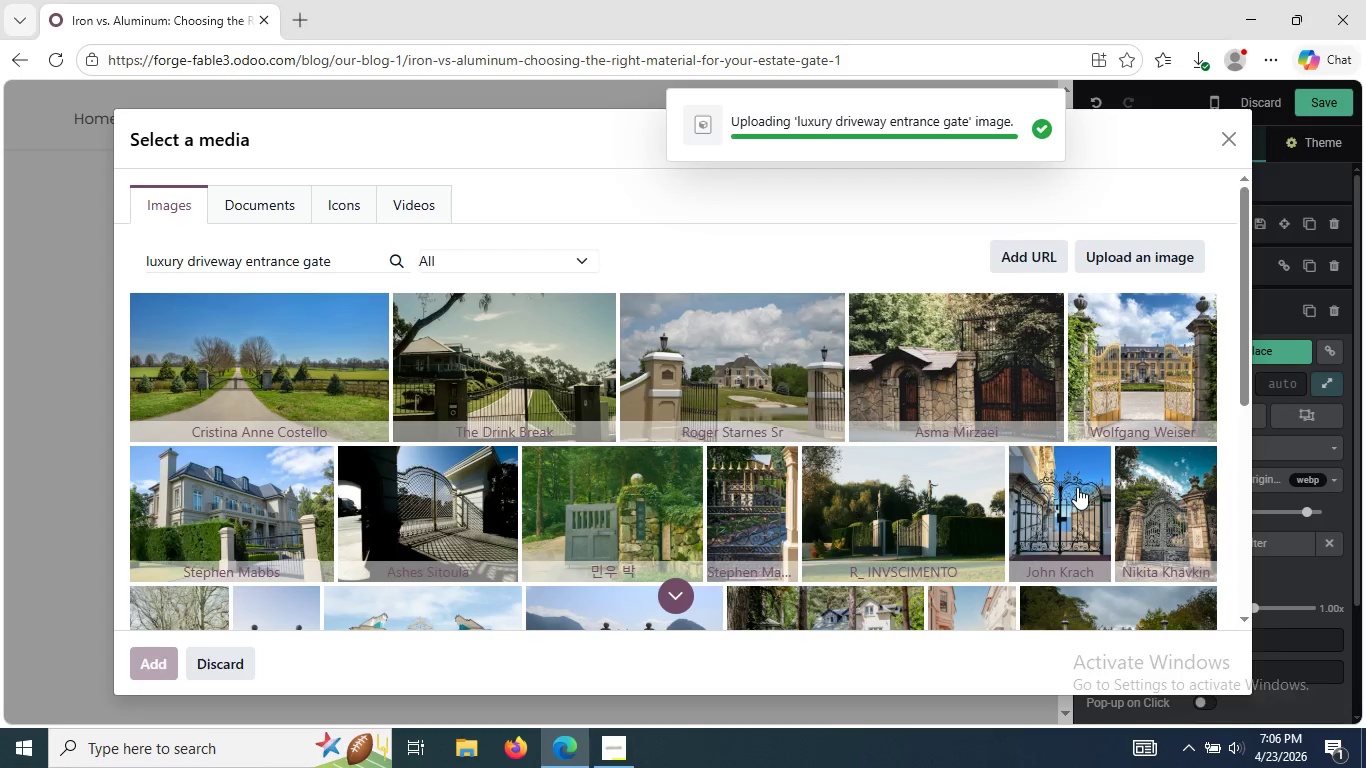 
left_click([1067, 495])
 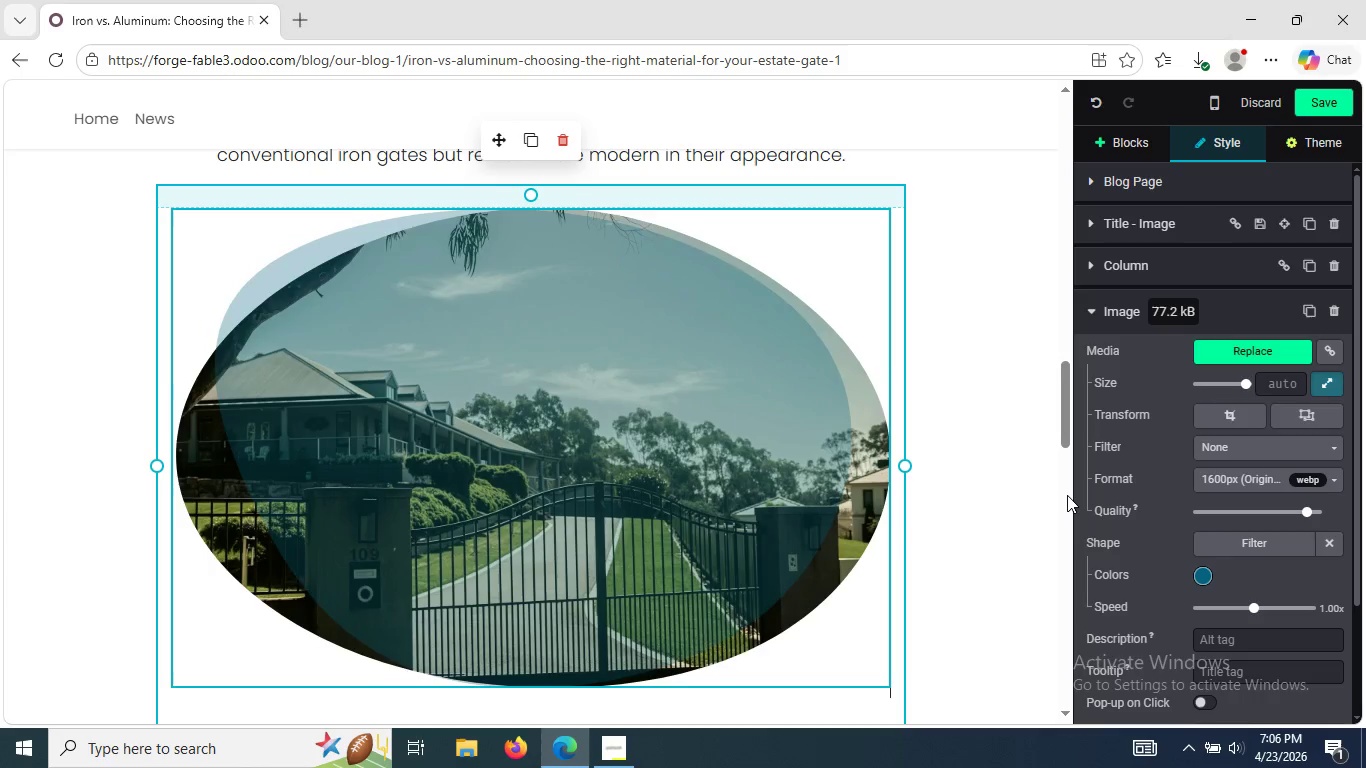 
wait(26.59)
 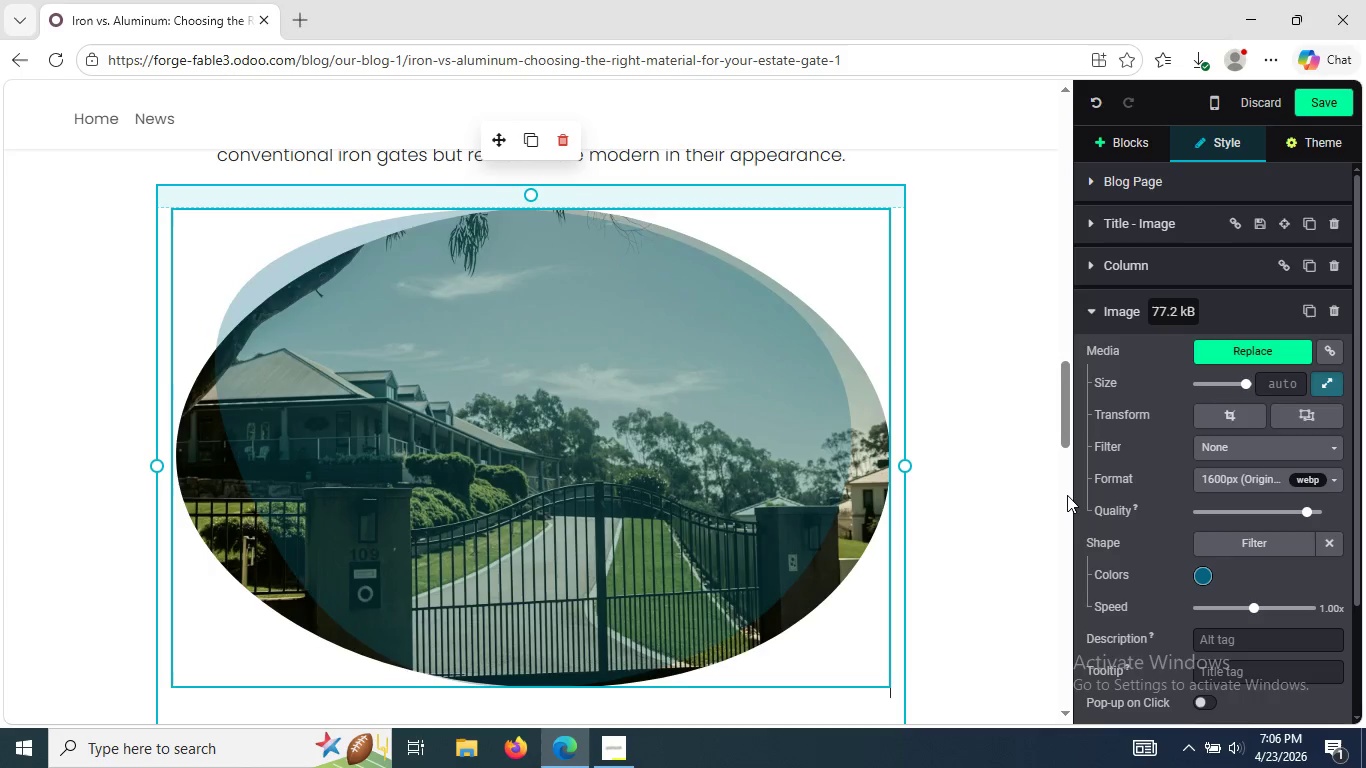 
left_click_drag(start_coordinate=[1355, 575], to_coordinate=[1356, 657])
 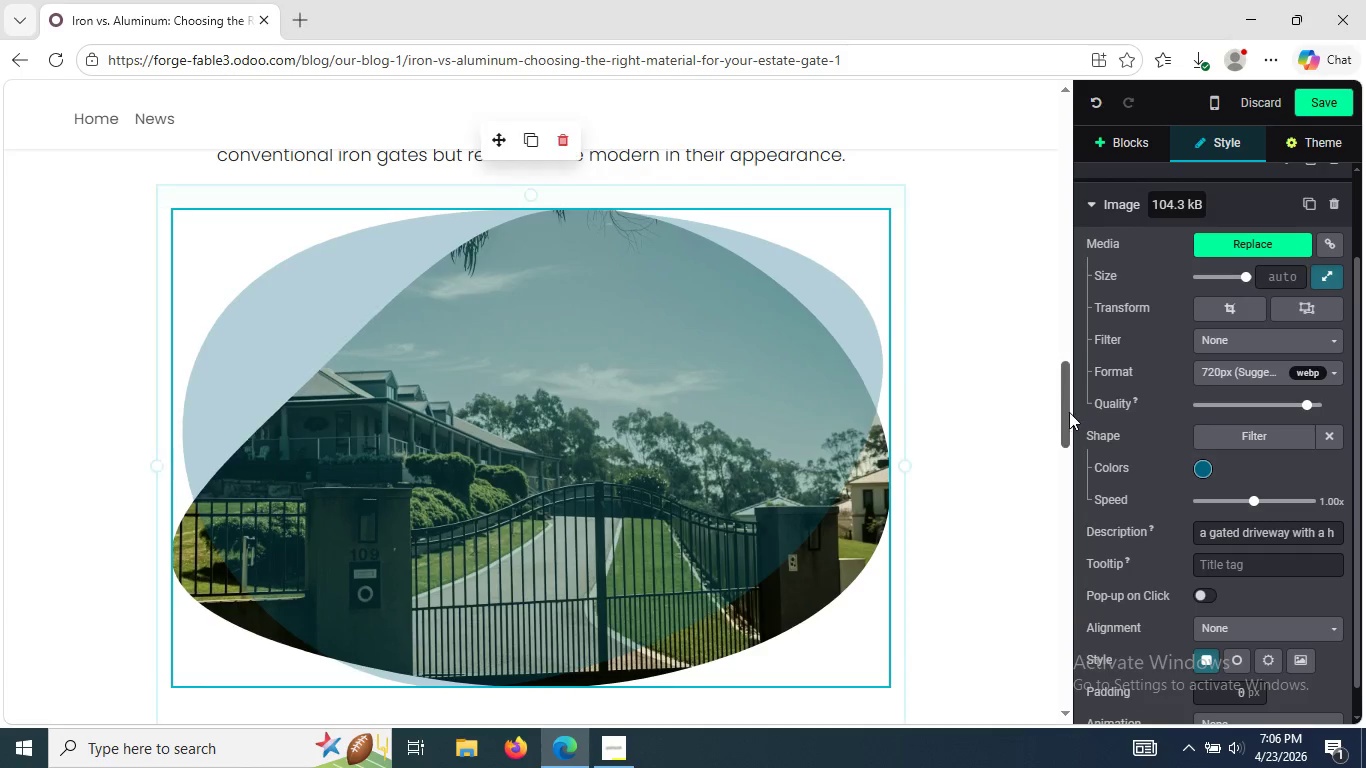 
left_click_drag(start_coordinate=[1067, 412], to_coordinate=[1065, 331])
 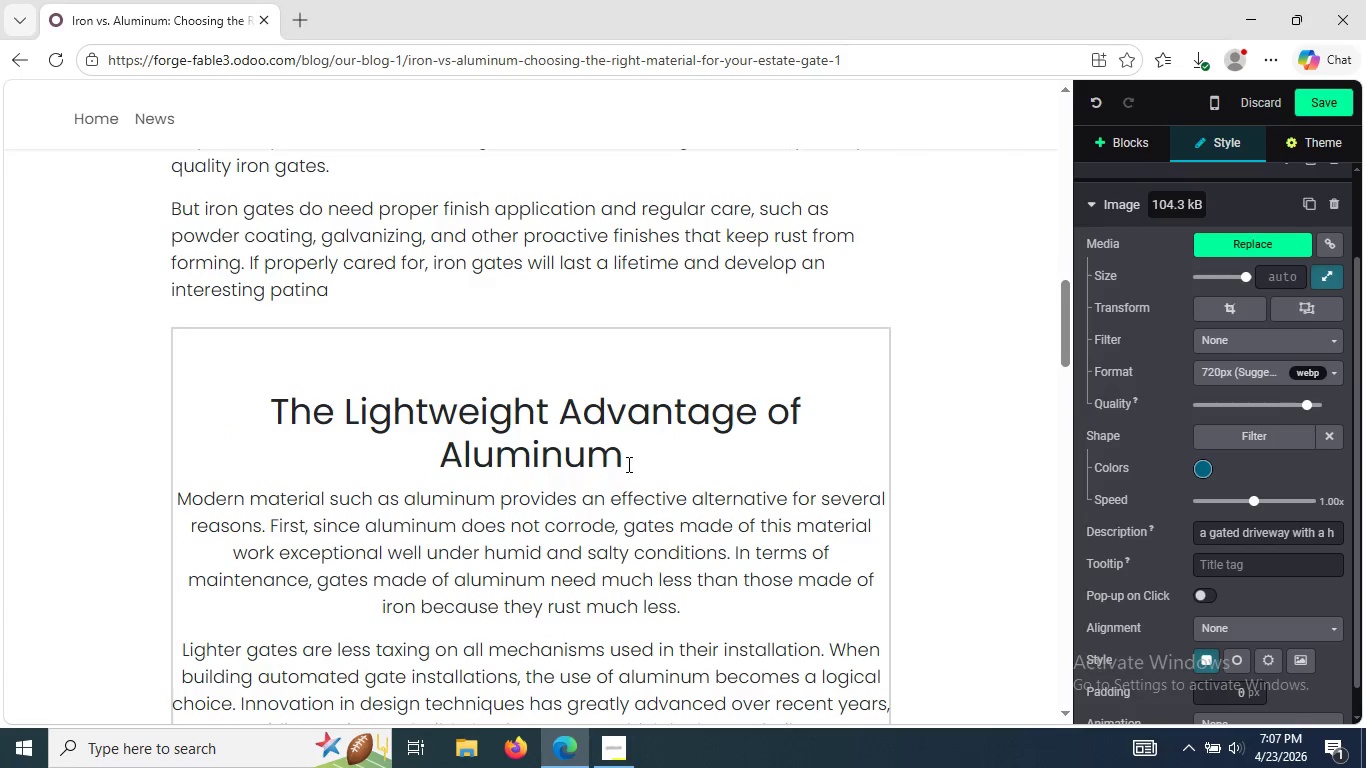 
left_click_drag(start_coordinate=[627, 460], to_coordinate=[277, 400])
 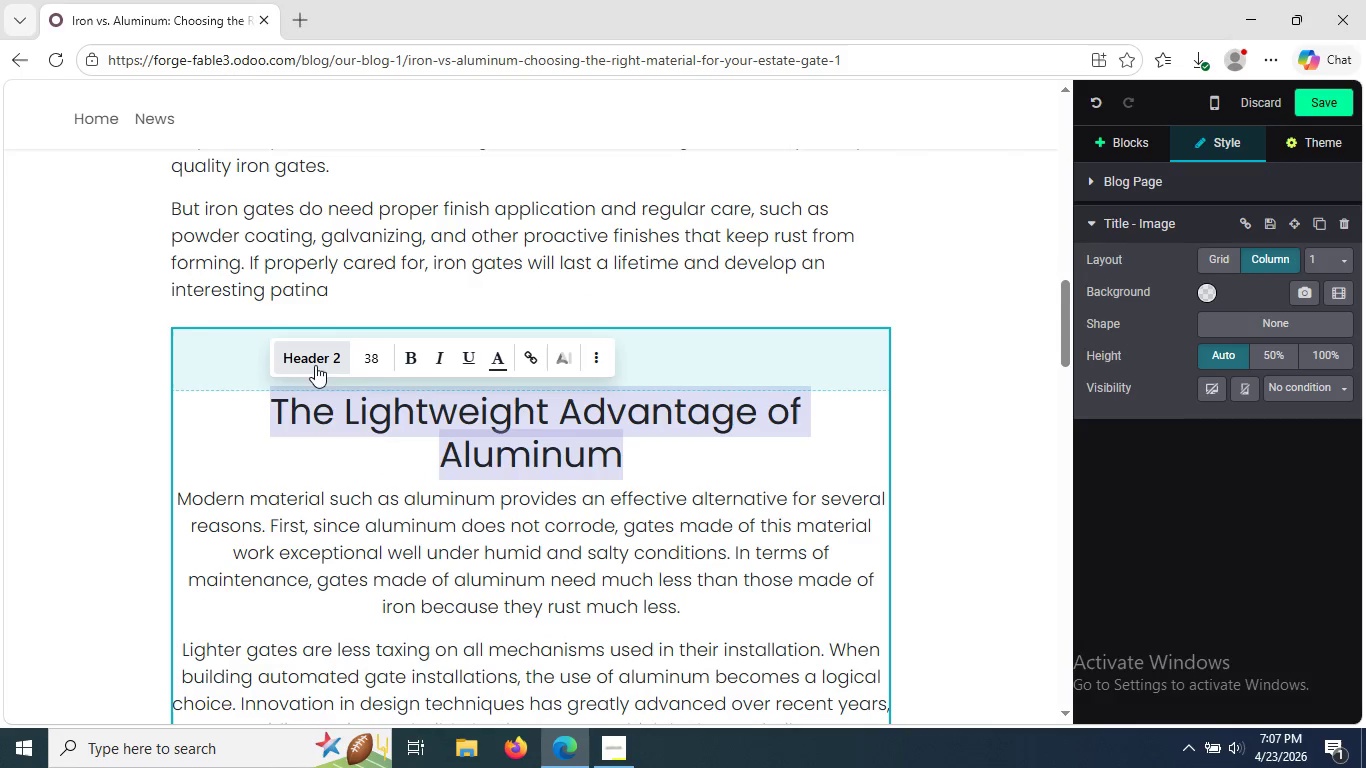 
left_click([315, 365])
 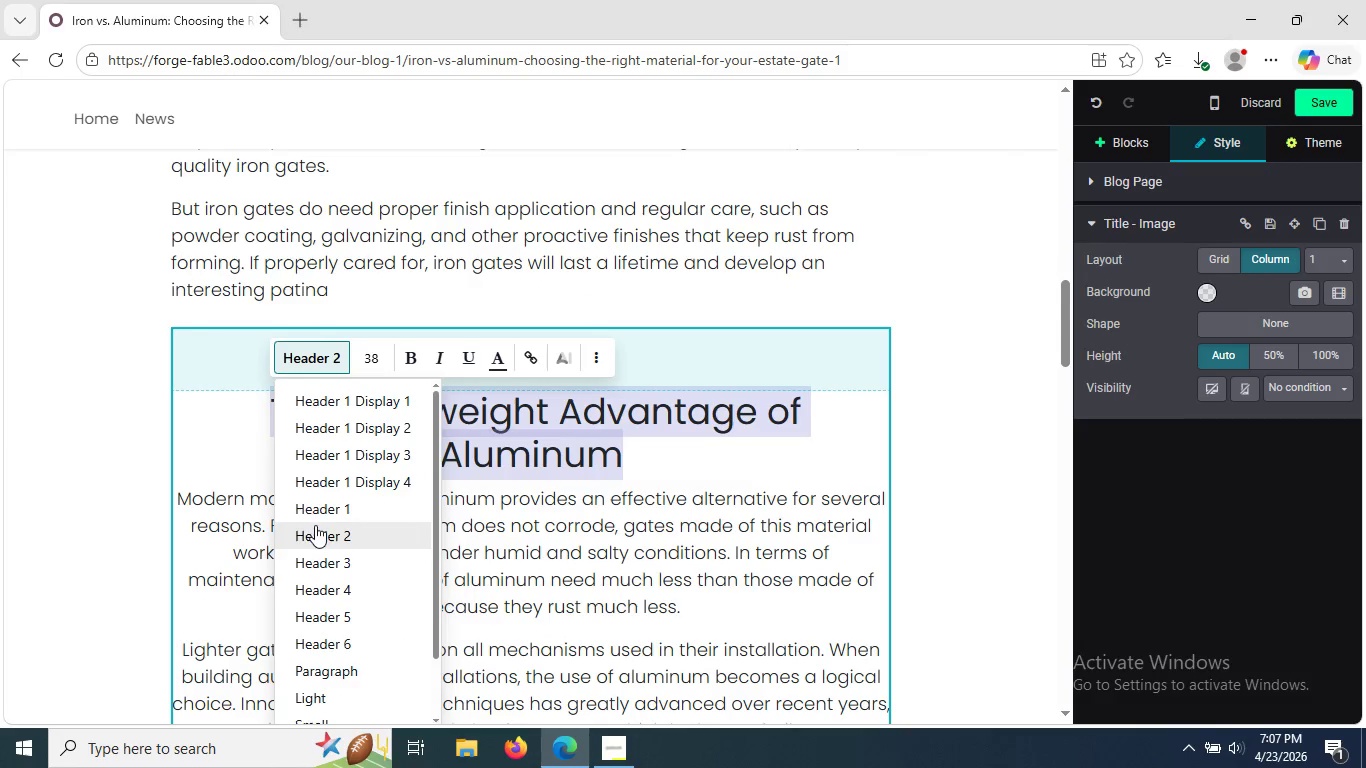 
left_click([315, 526])
 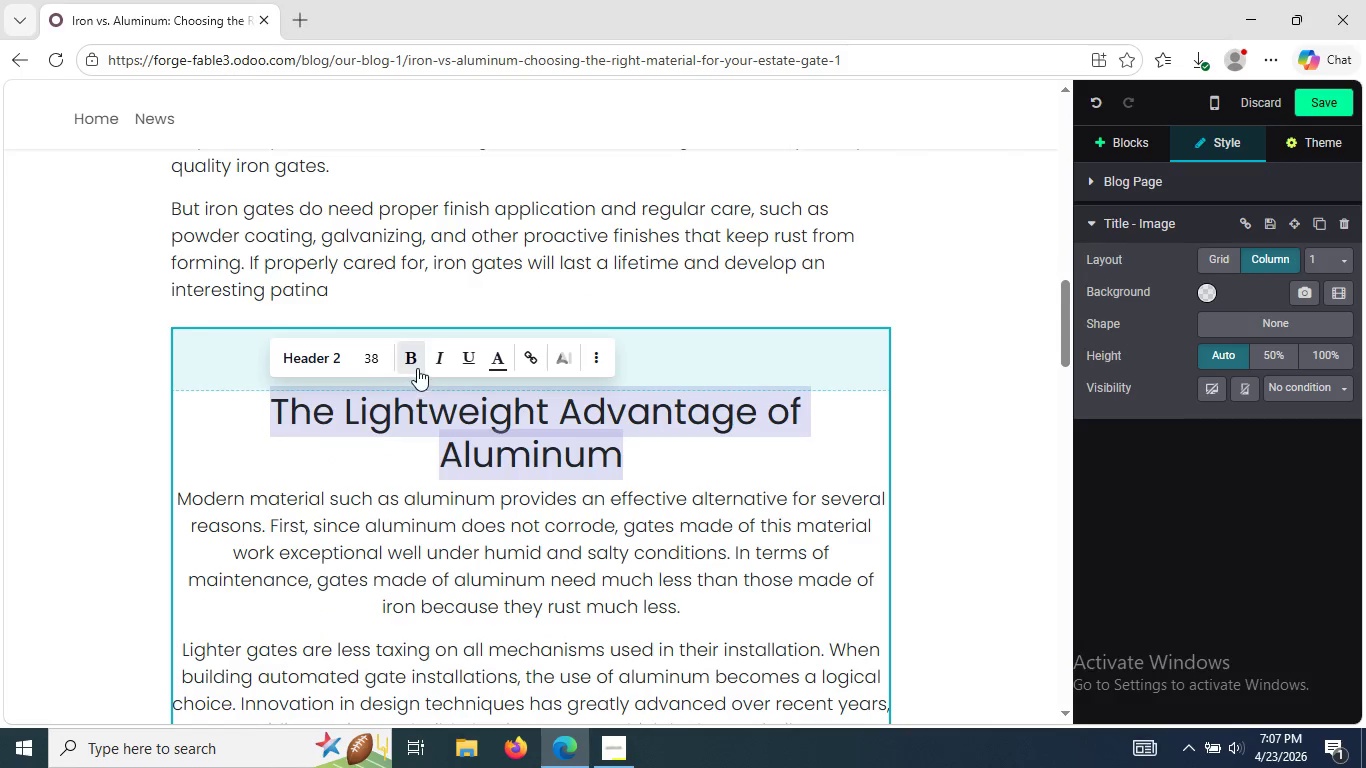 
left_click([417, 364])
 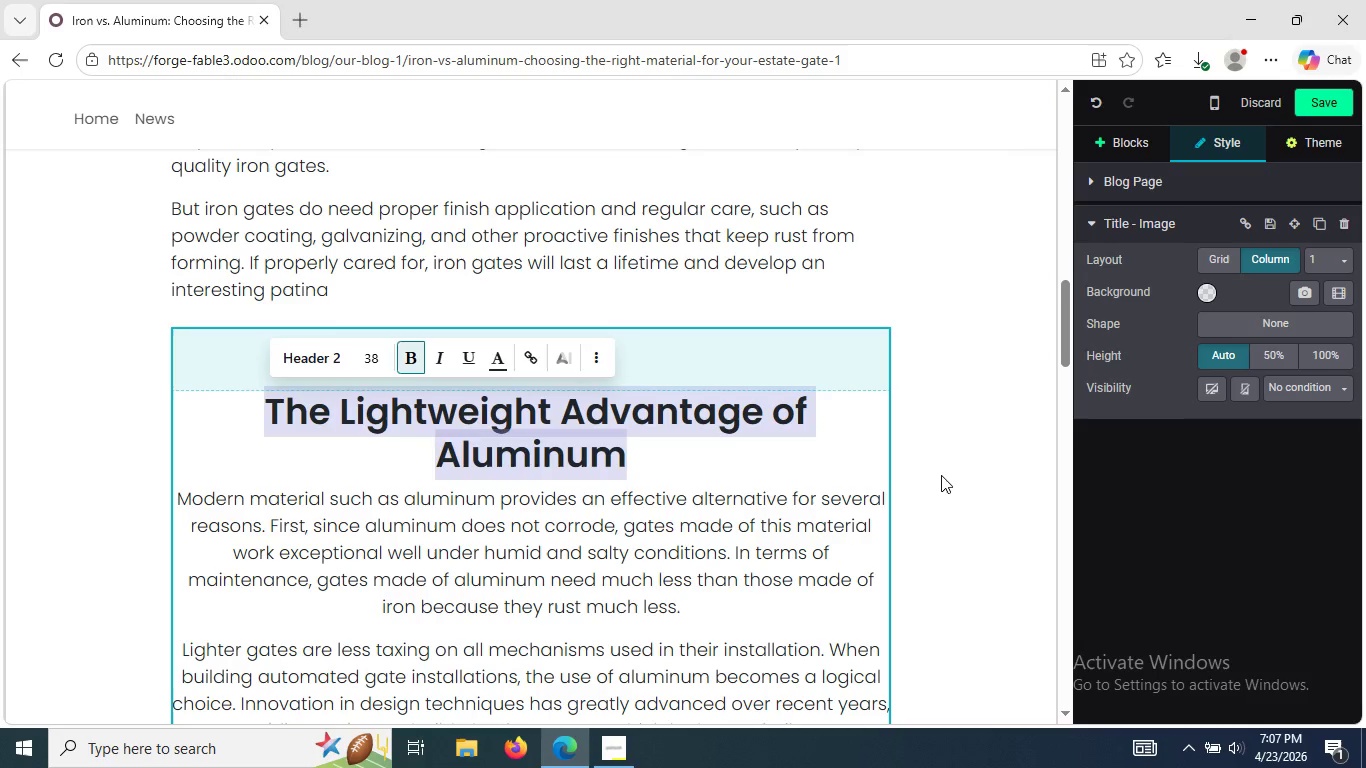 
left_click([941, 475])
 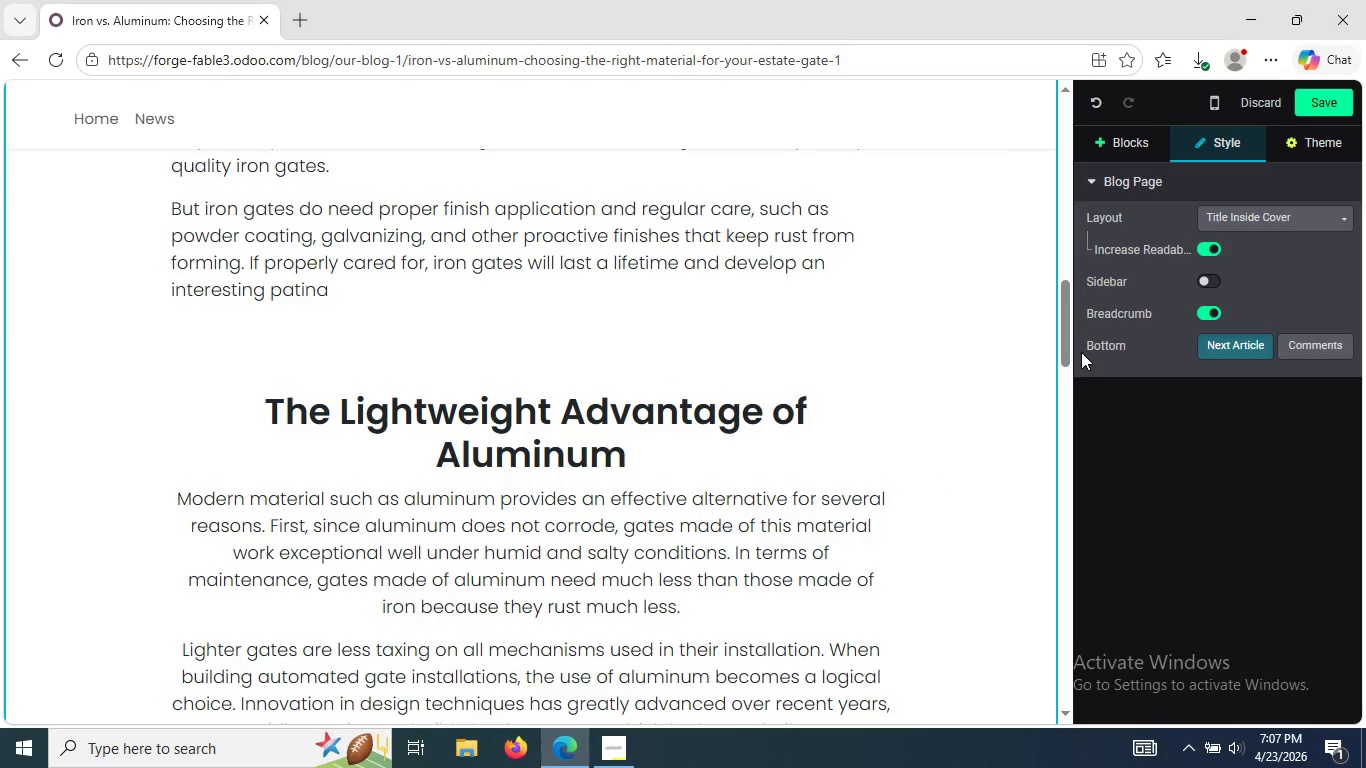 
left_click_drag(start_coordinate=[1071, 345], to_coordinate=[1050, 330])
 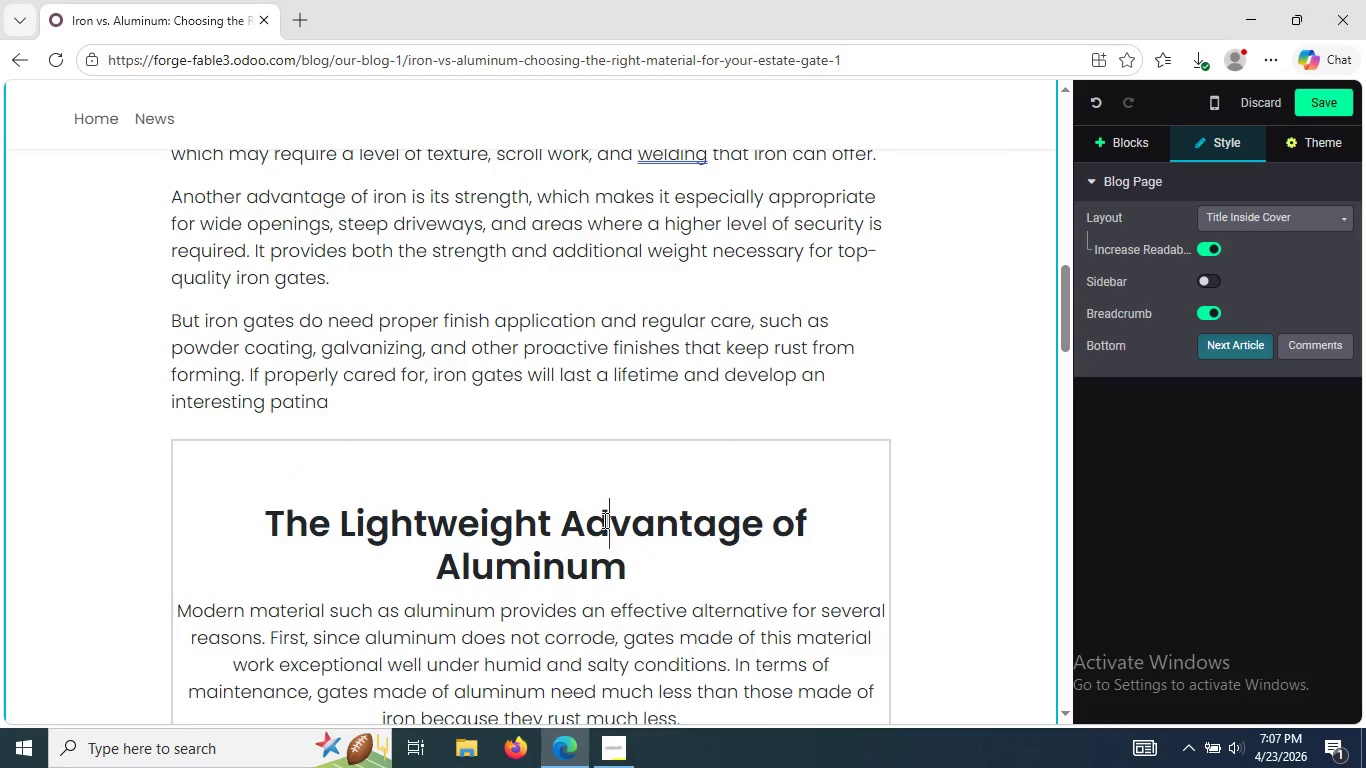 
double_click([603, 520])
 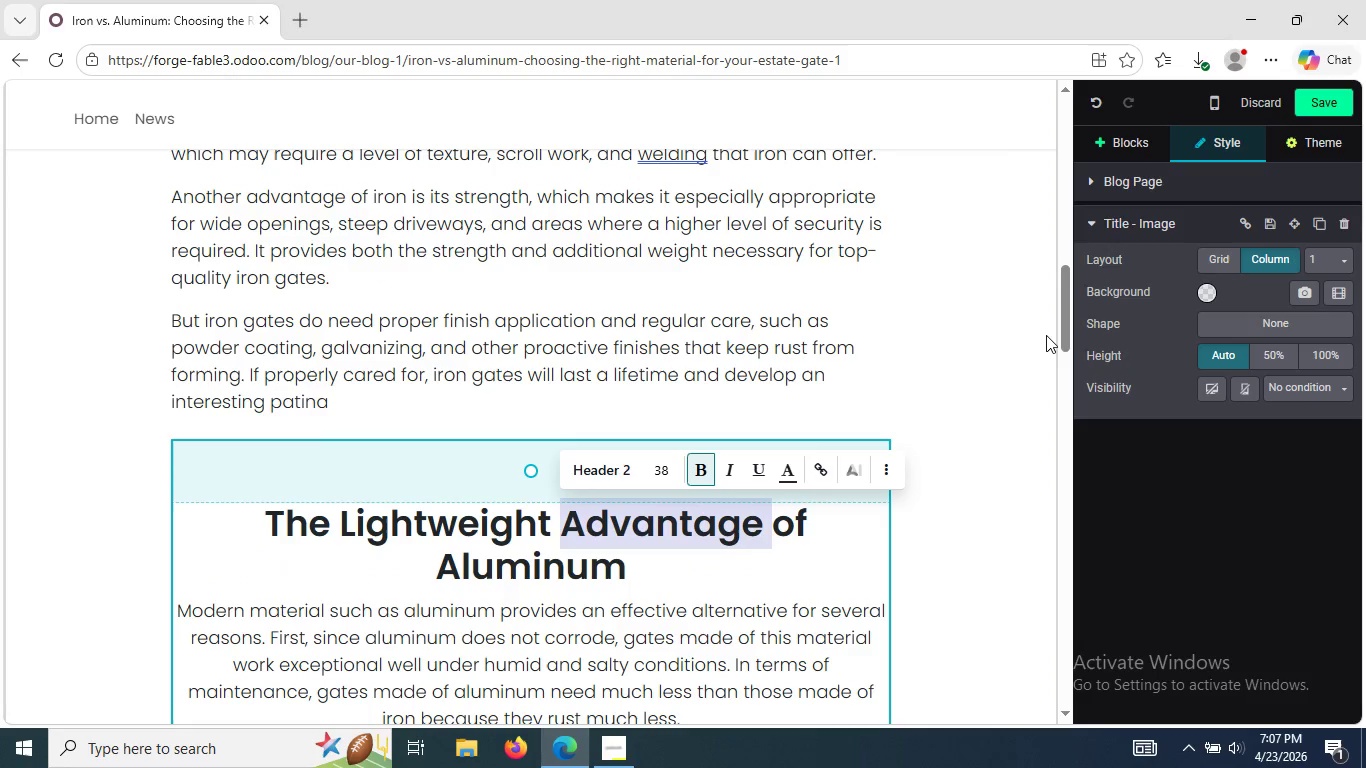 
left_click_drag(start_coordinate=[1067, 329], to_coordinate=[1063, 290])
 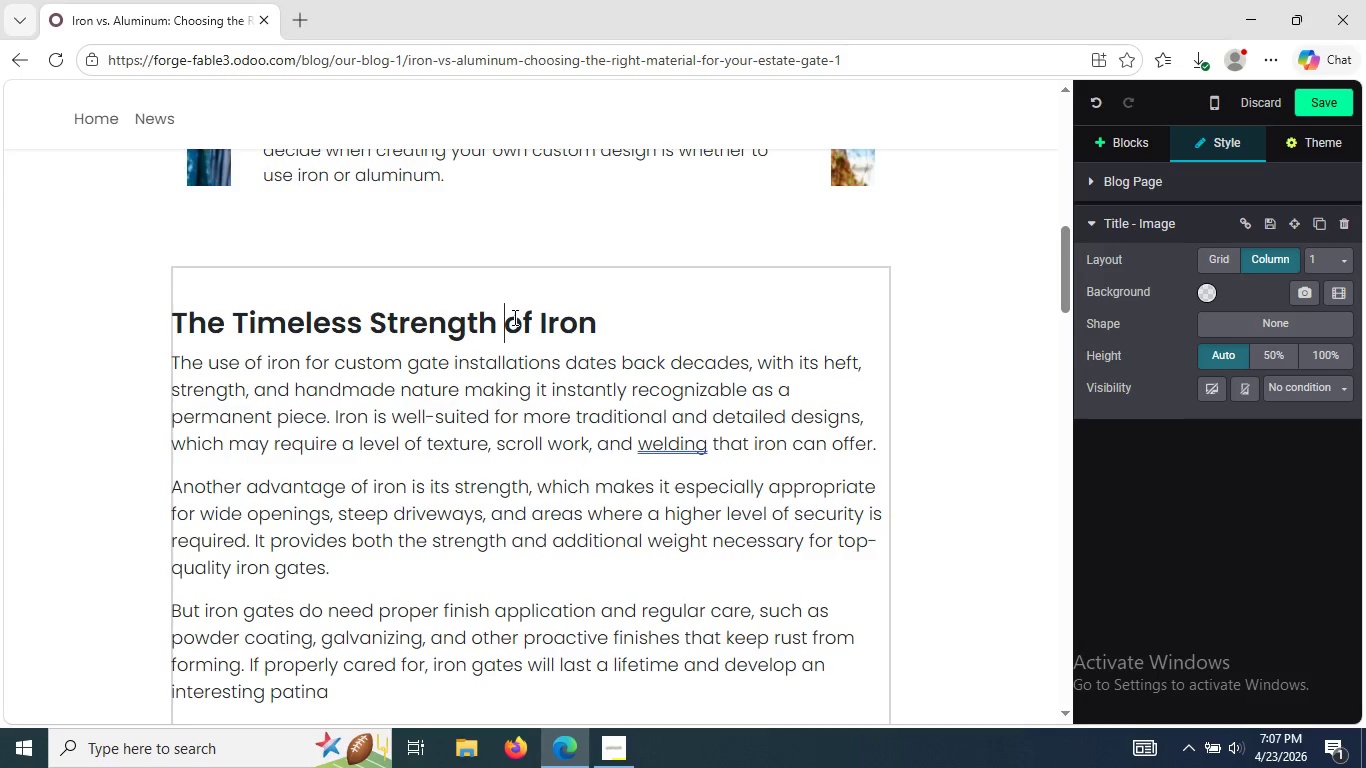 
double_click([513, 317])
 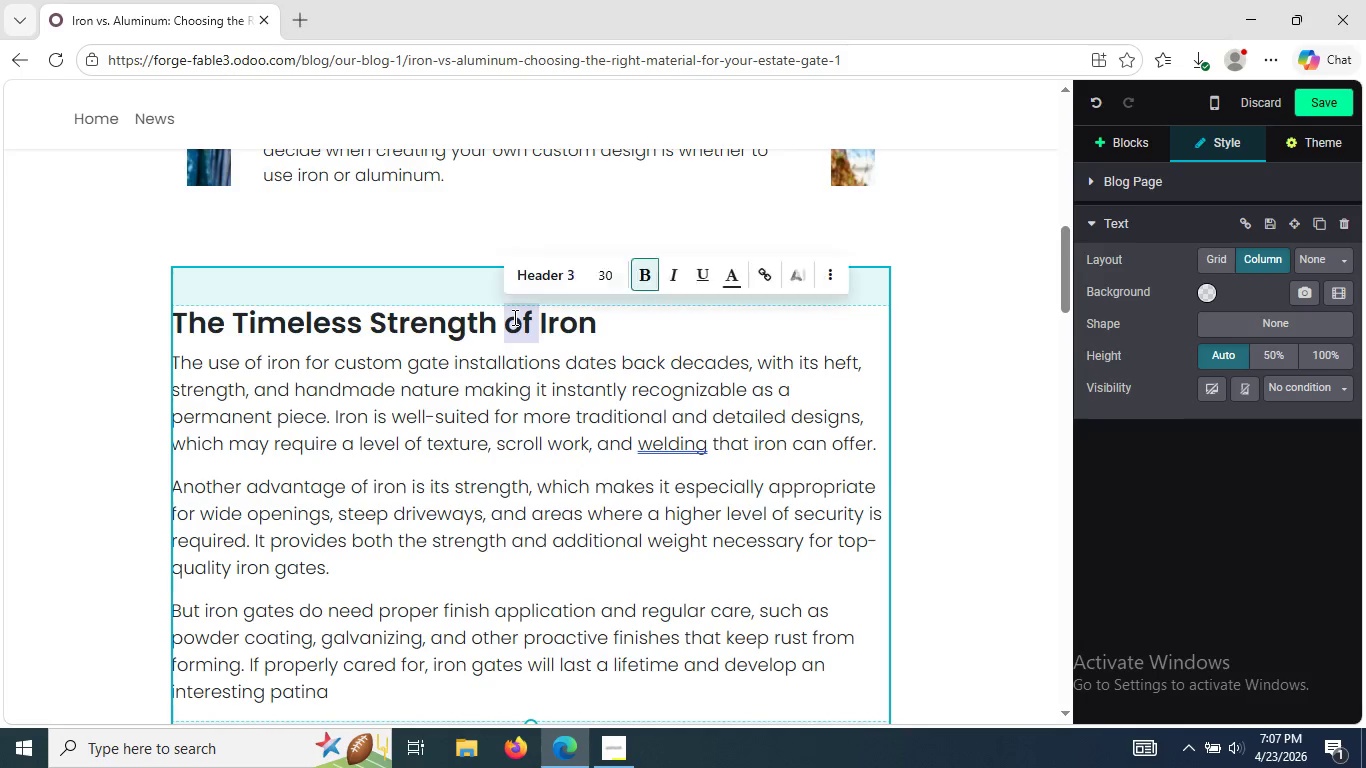 
triple_click([513, 317])
 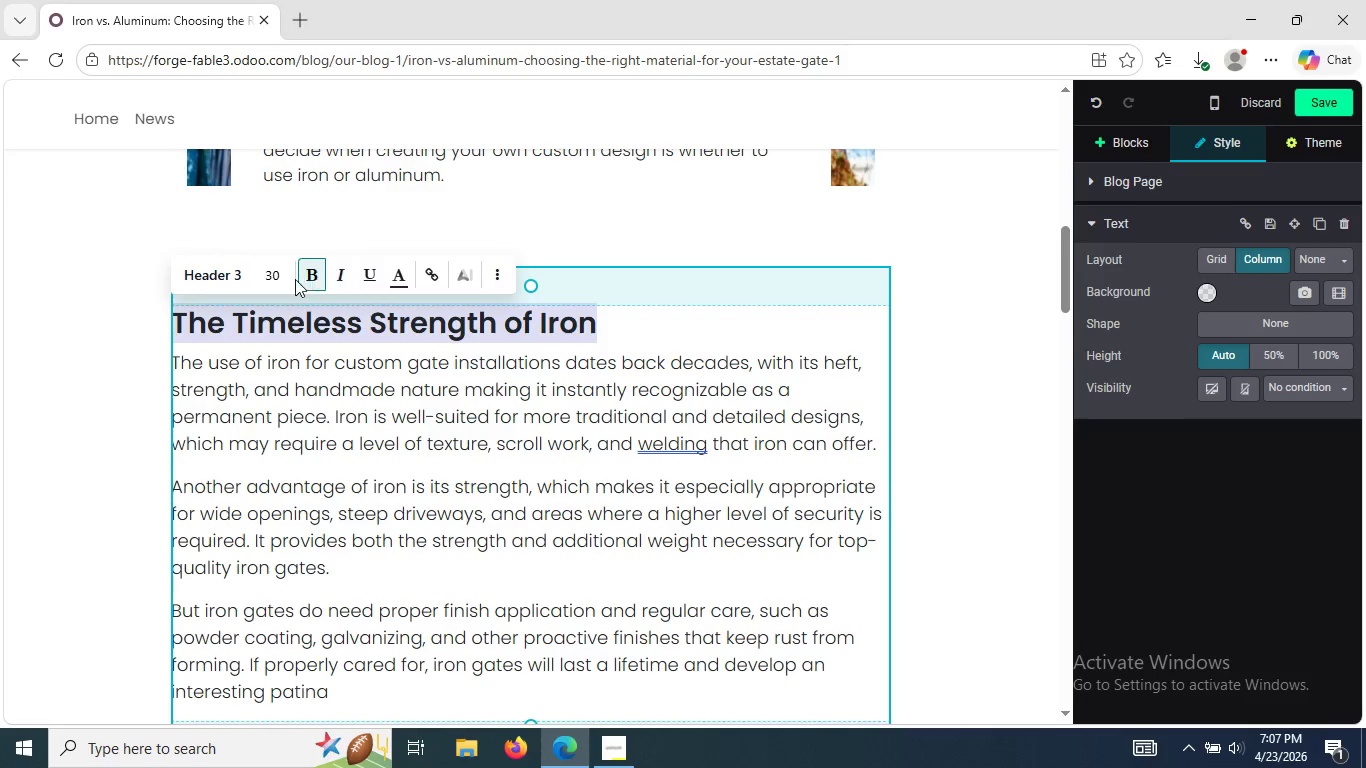 
left_click([278, 277])
 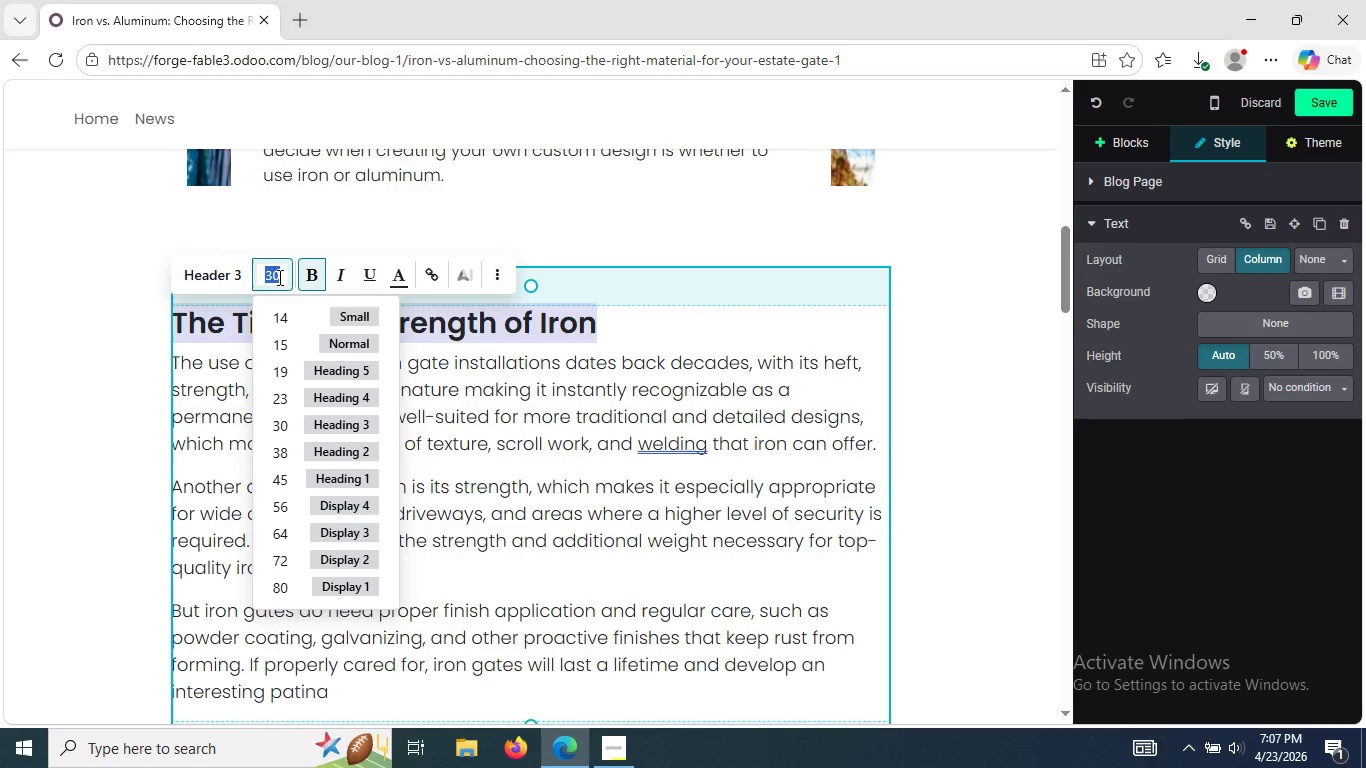 
key(Numpad6)
 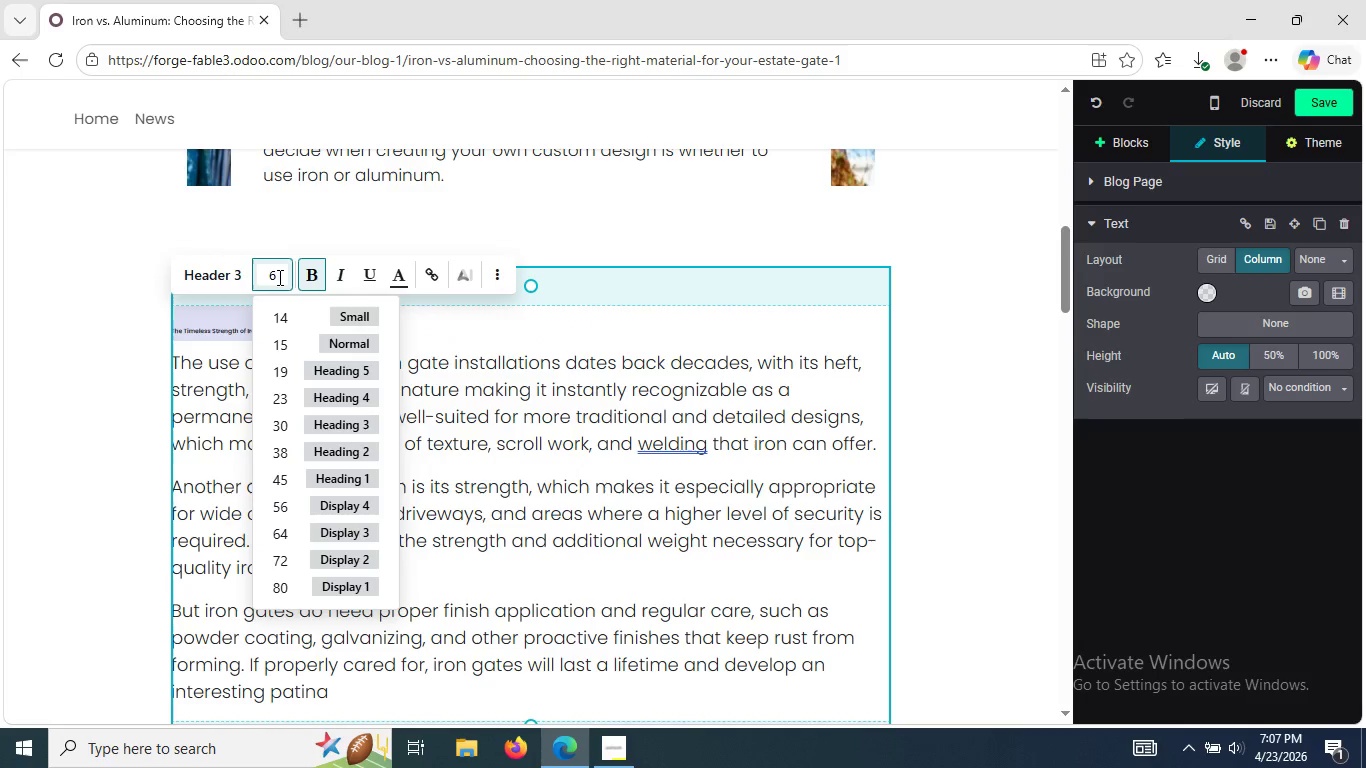 
key(Backspace)
 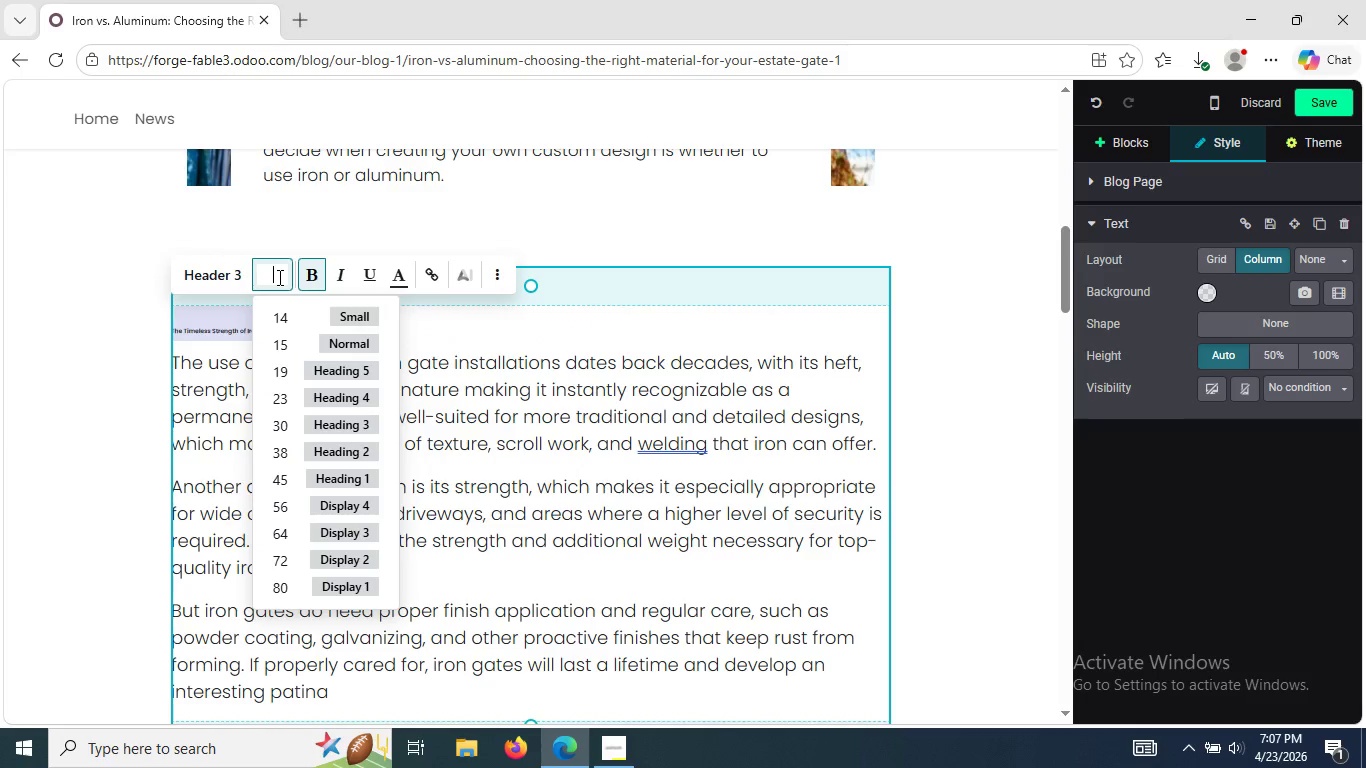 
key(Numpad3)
 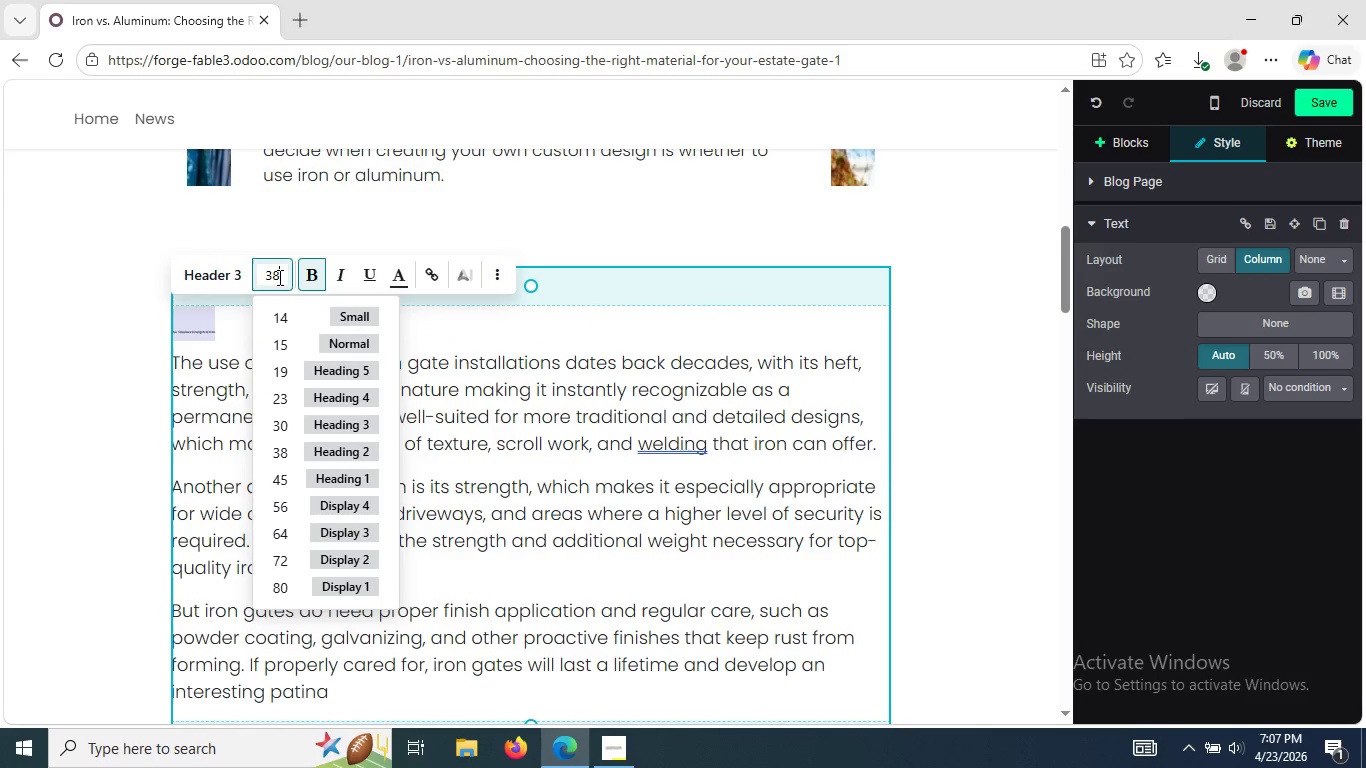 
key(Numpad8)
 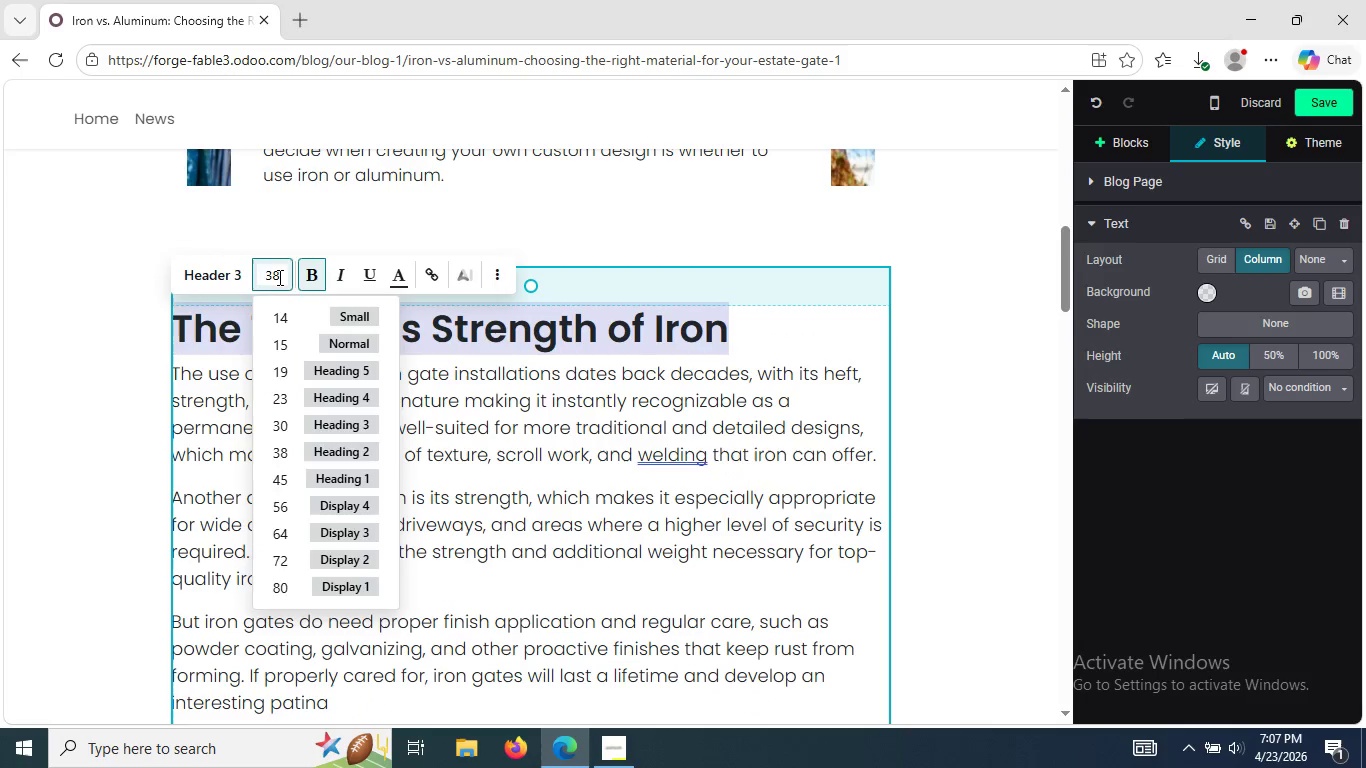 
key(Enter)
 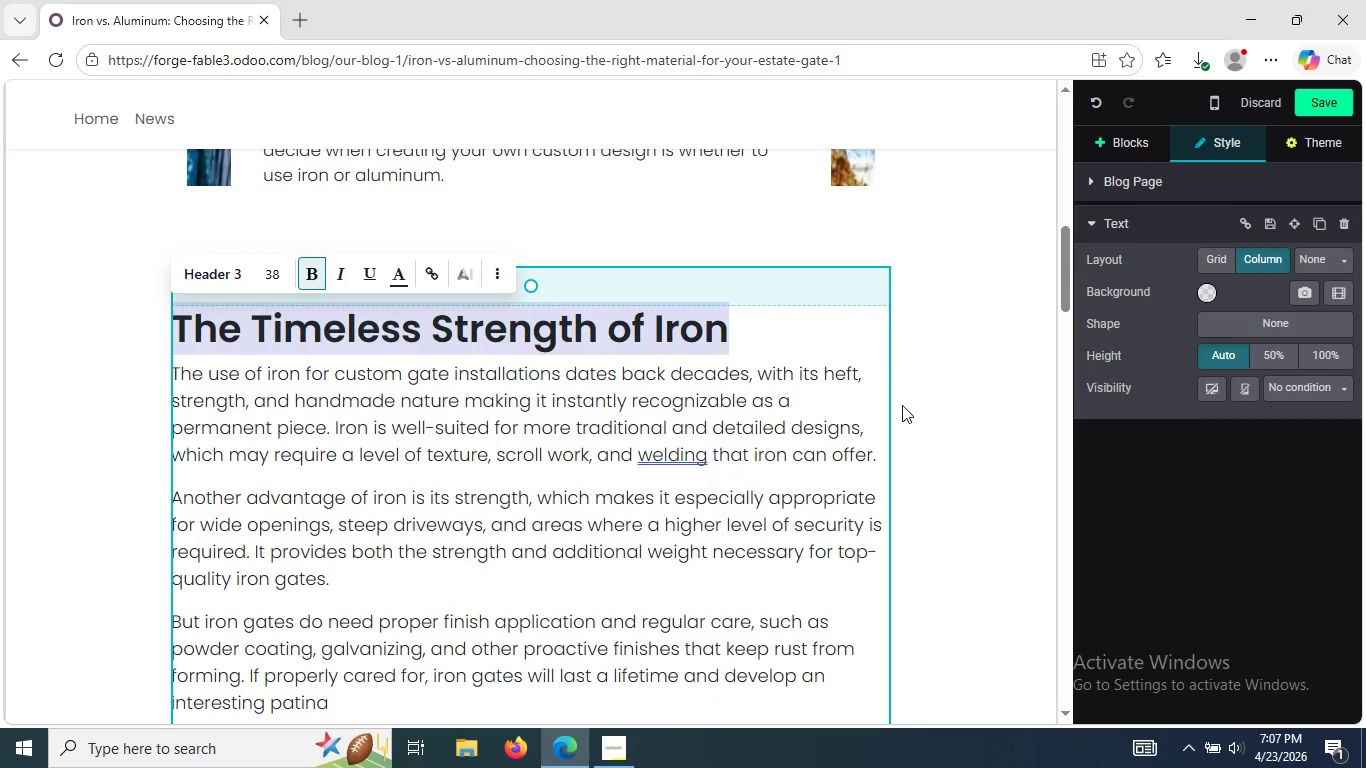 
left_click([904, 408])
 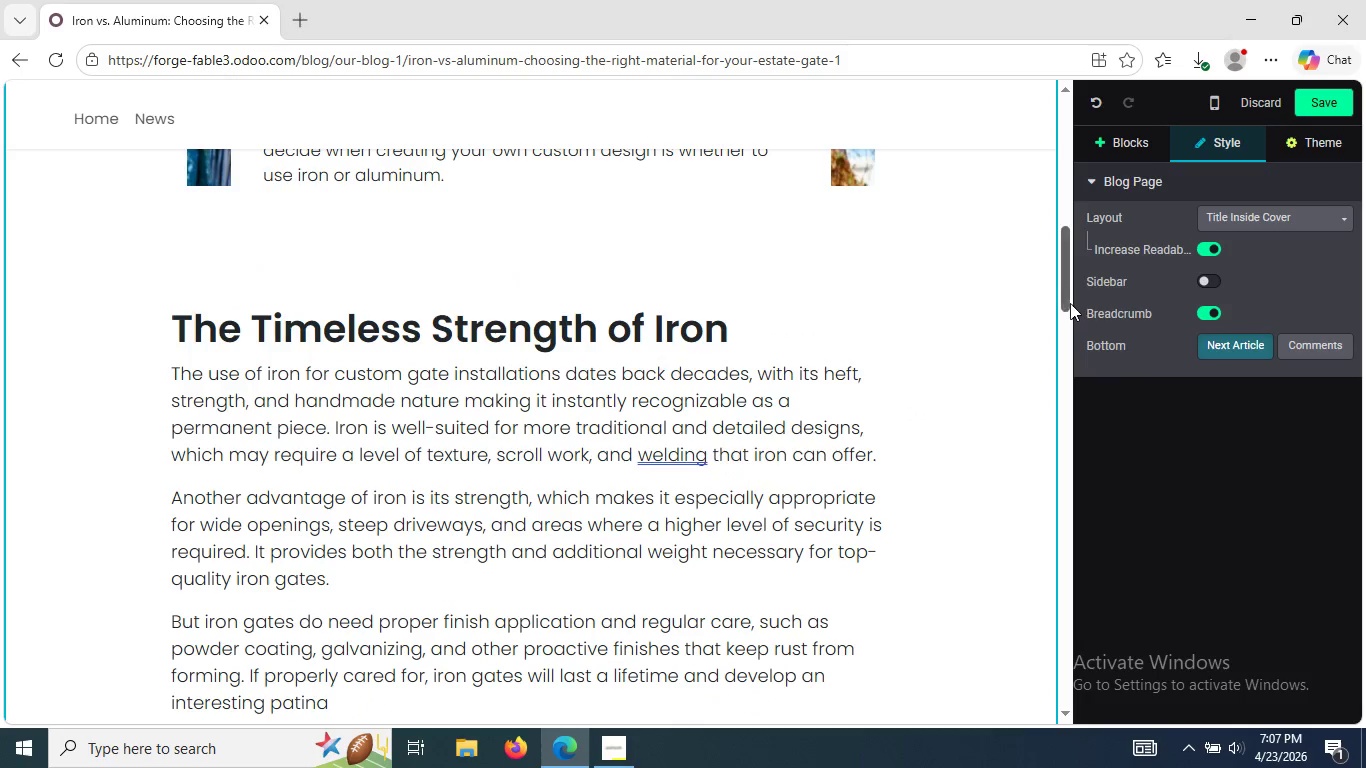 
left_click_drag(start_coordinate=[1068, 302], to_coordinate=[1072, 496])
 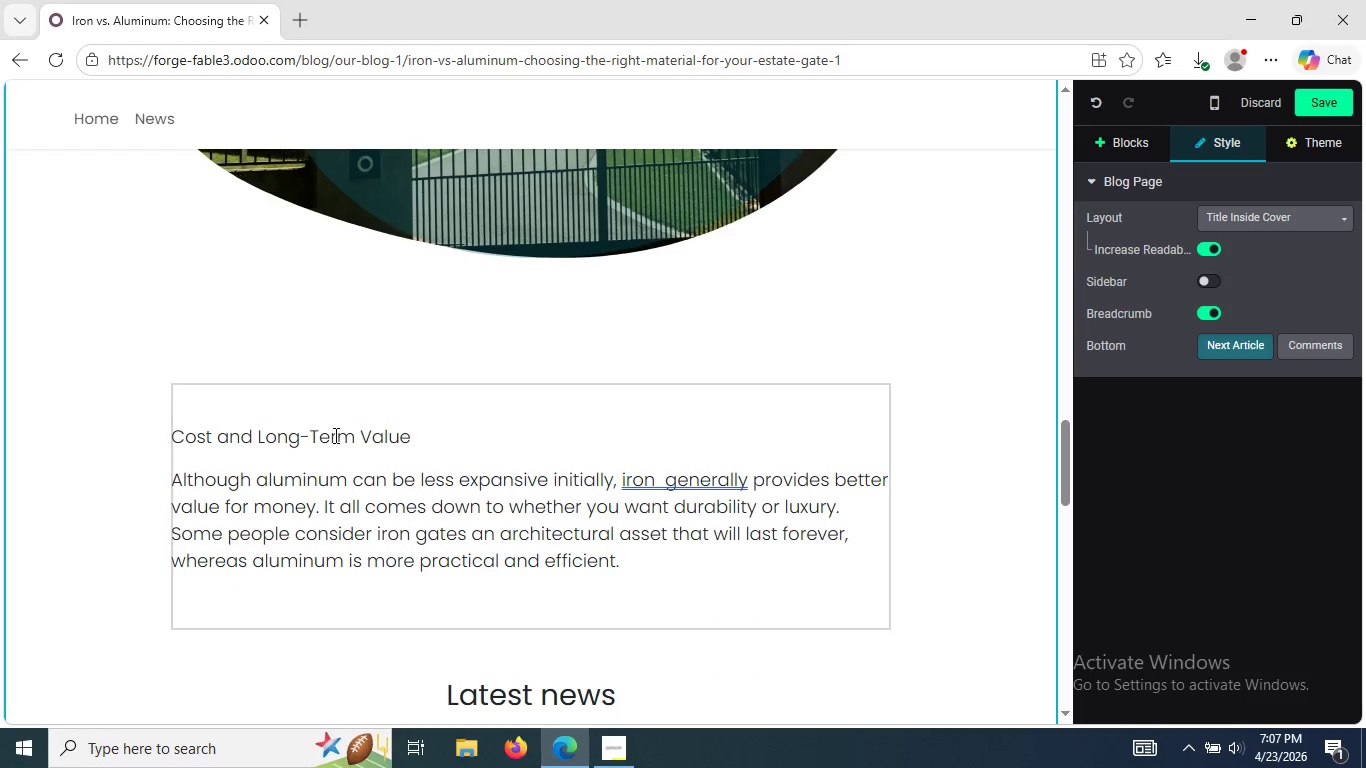 
double_click([334, 435])
 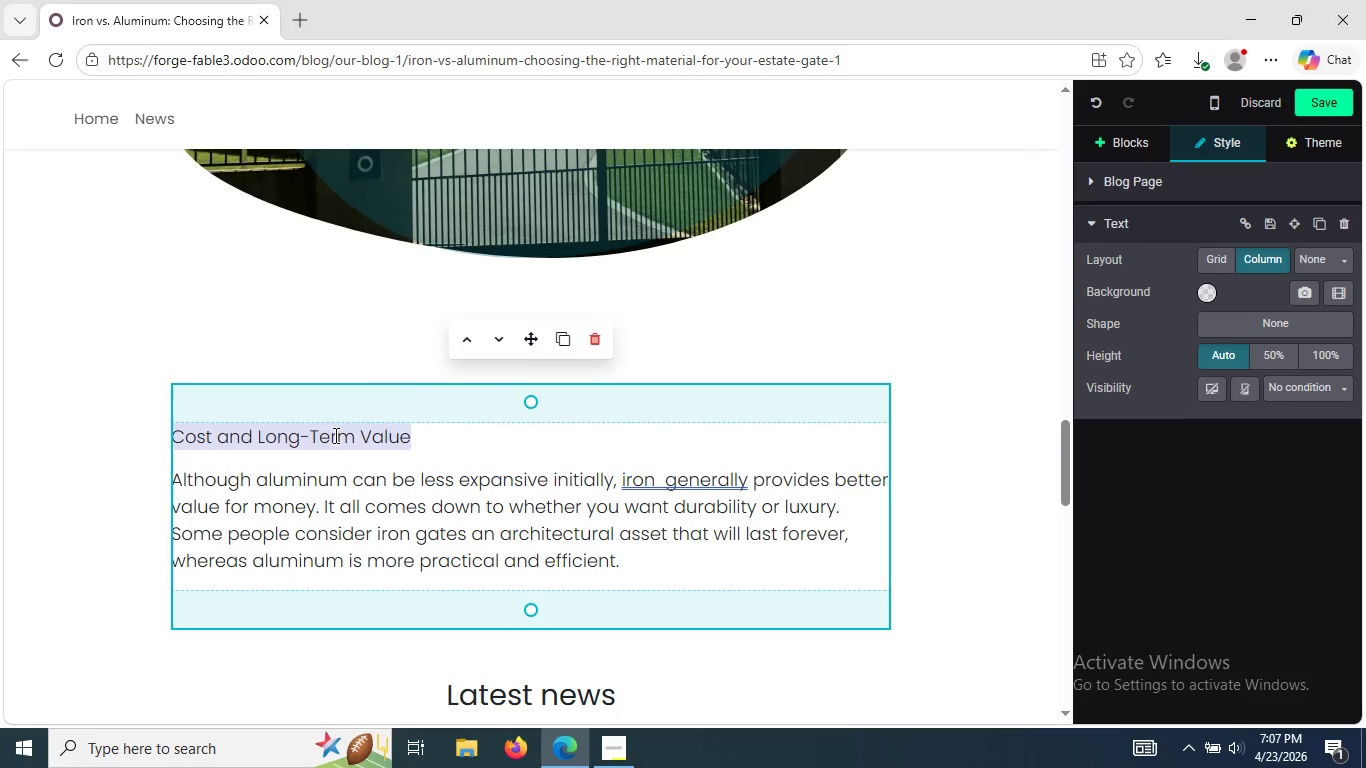 
triple_click([334, 435])
 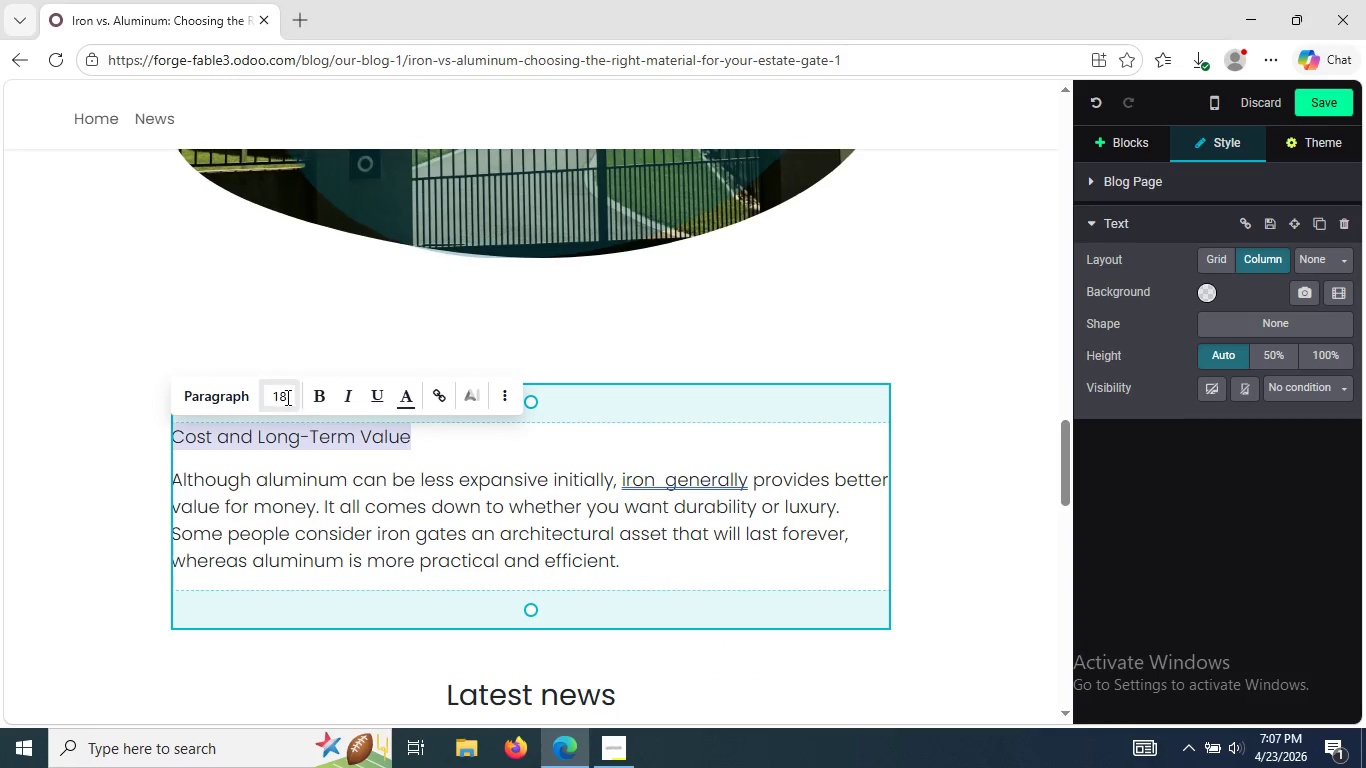 
left_click([285, 394])
 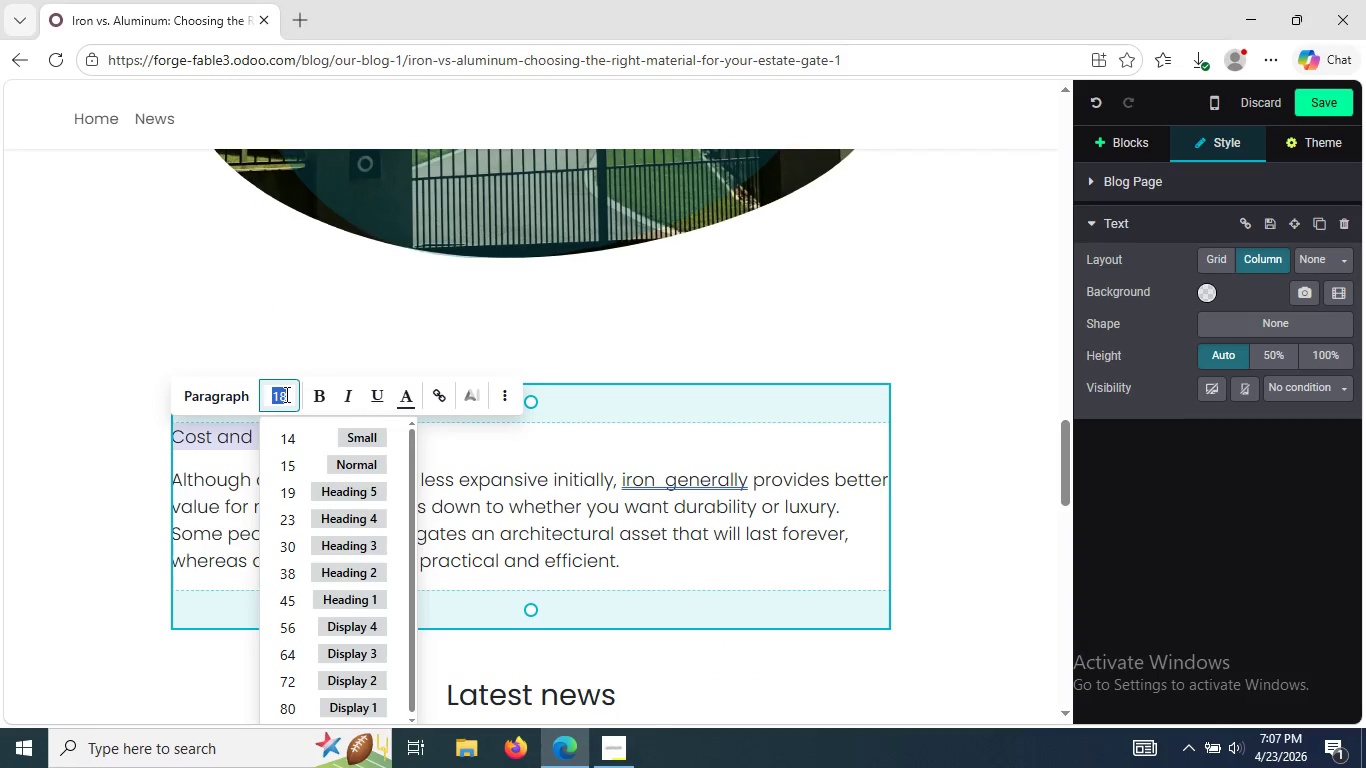 
key(Numpad3)
 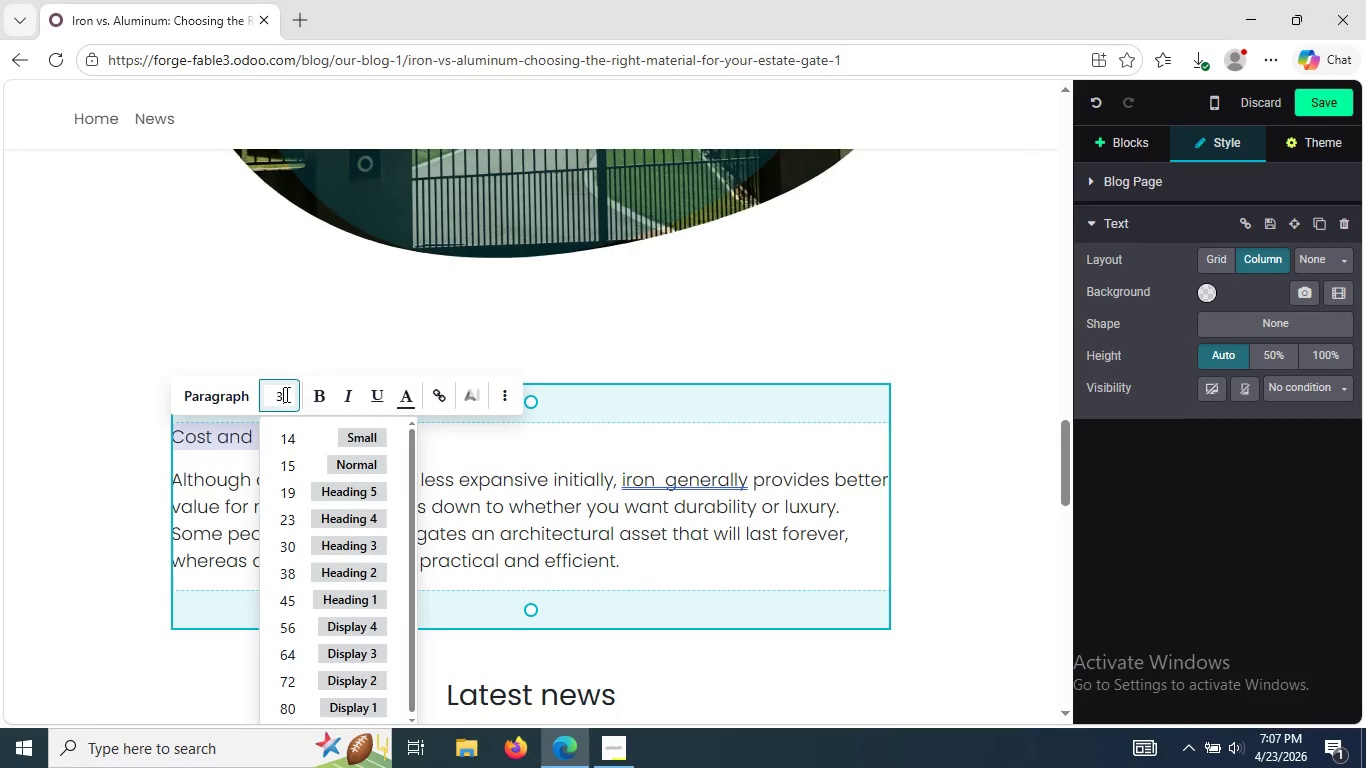 
key(Numpad8)
 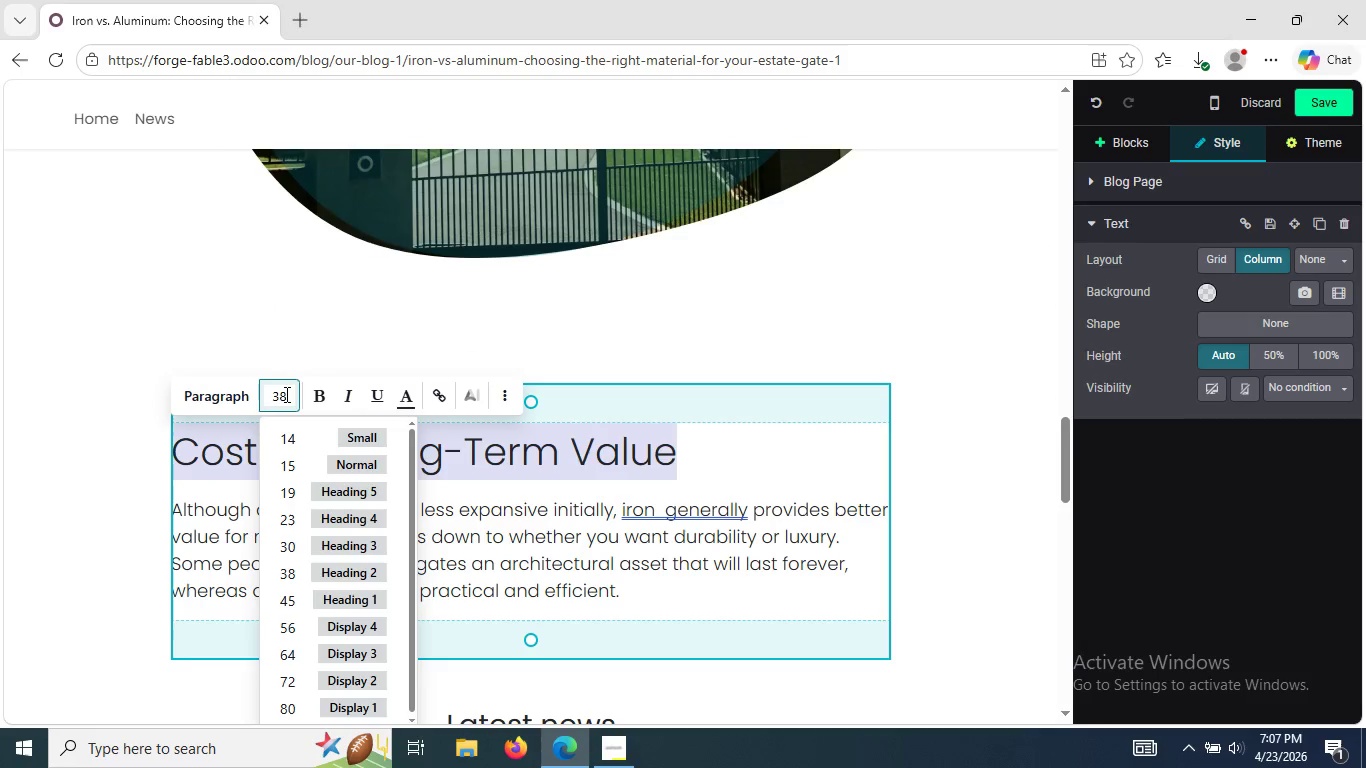 
key(Enter)
 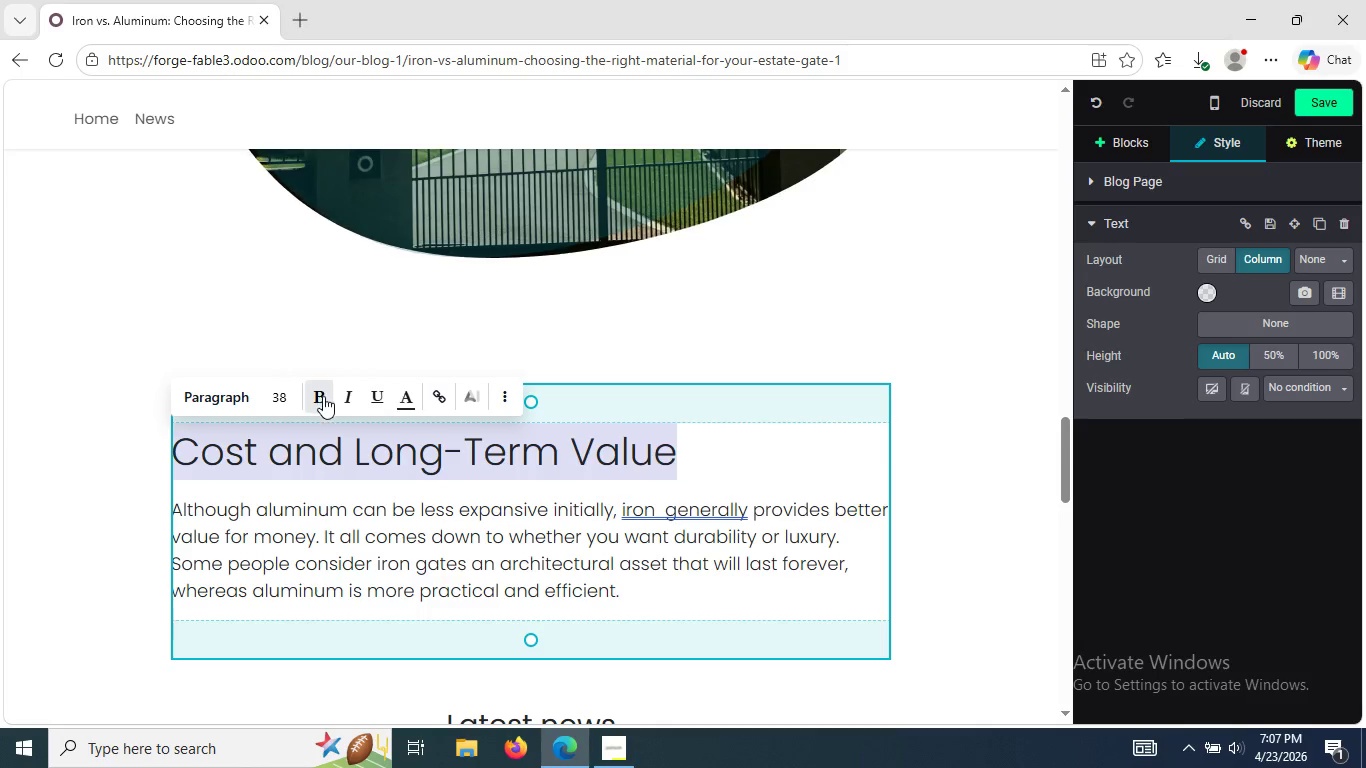 
left_click([323, 397])
 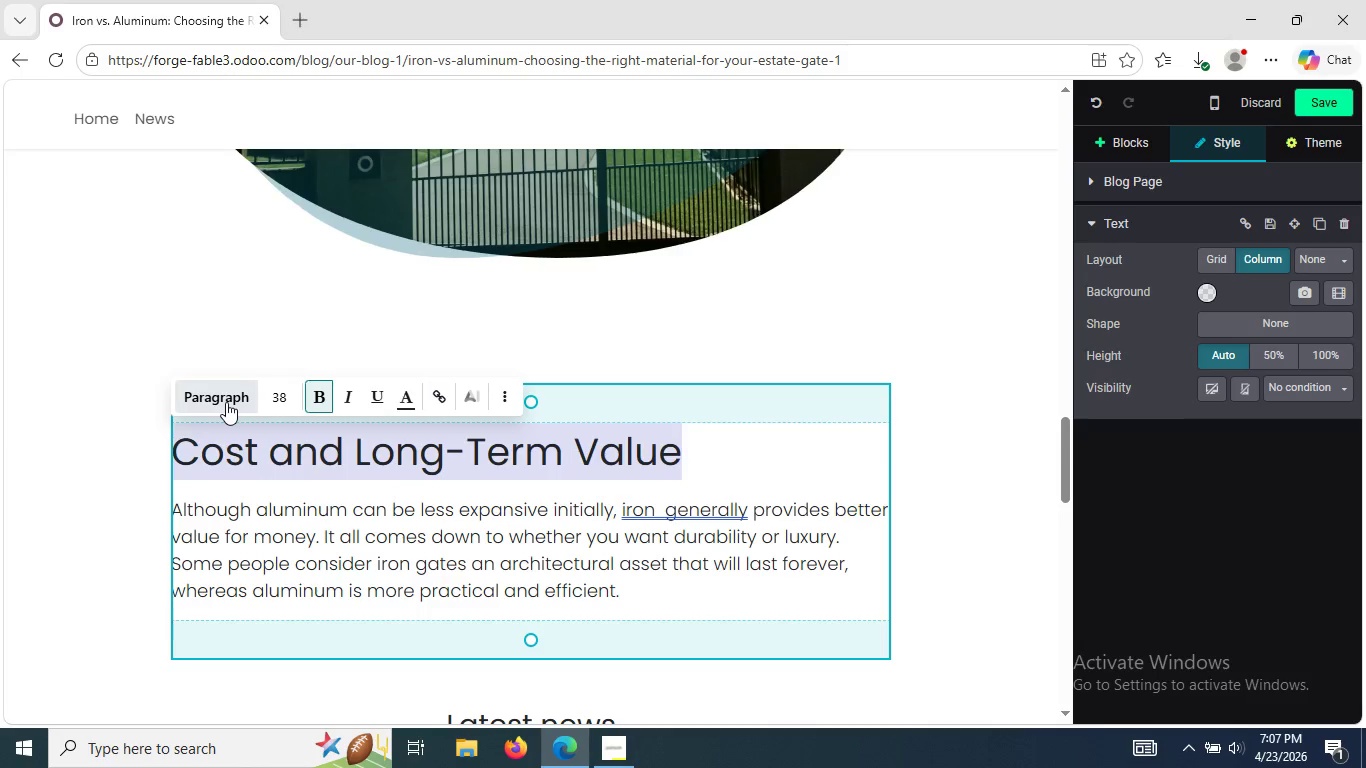 
left_click([226, 402])
 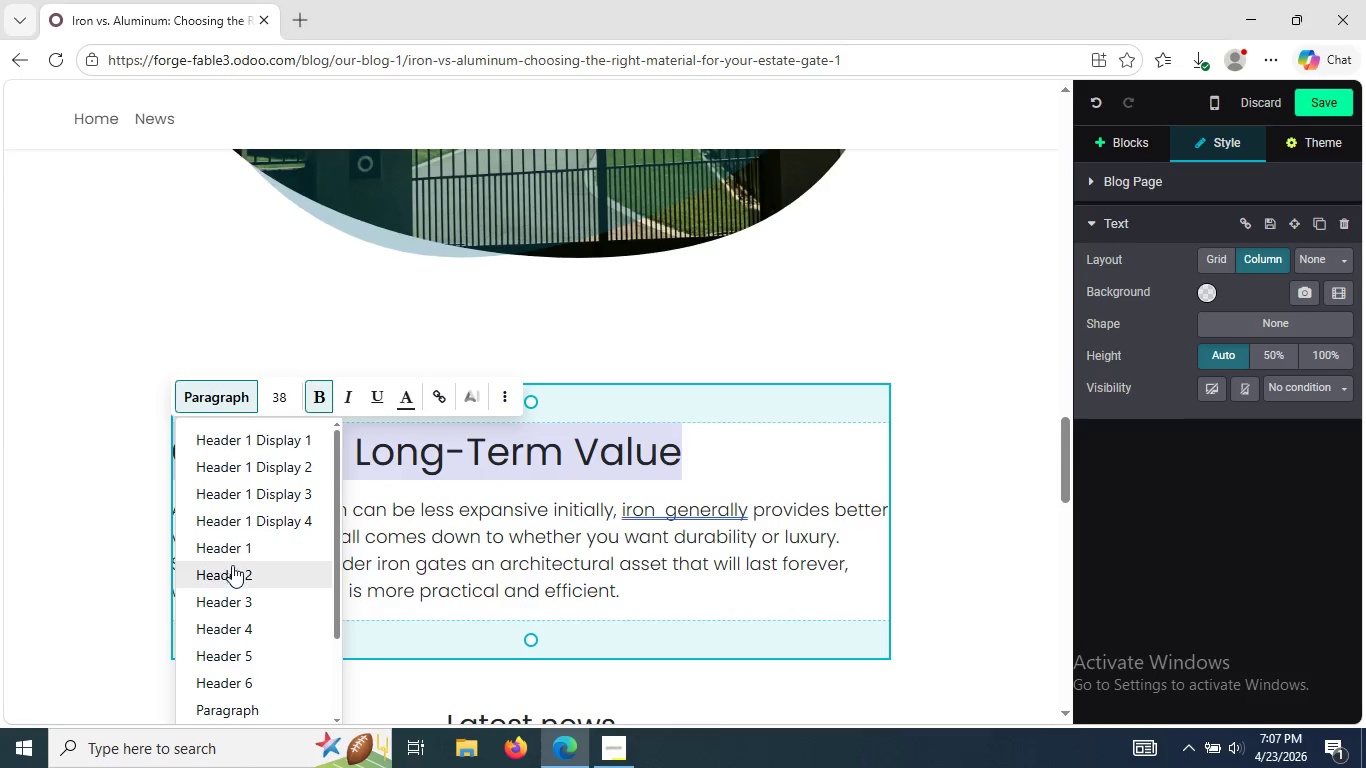 
left_click([232, 566])
 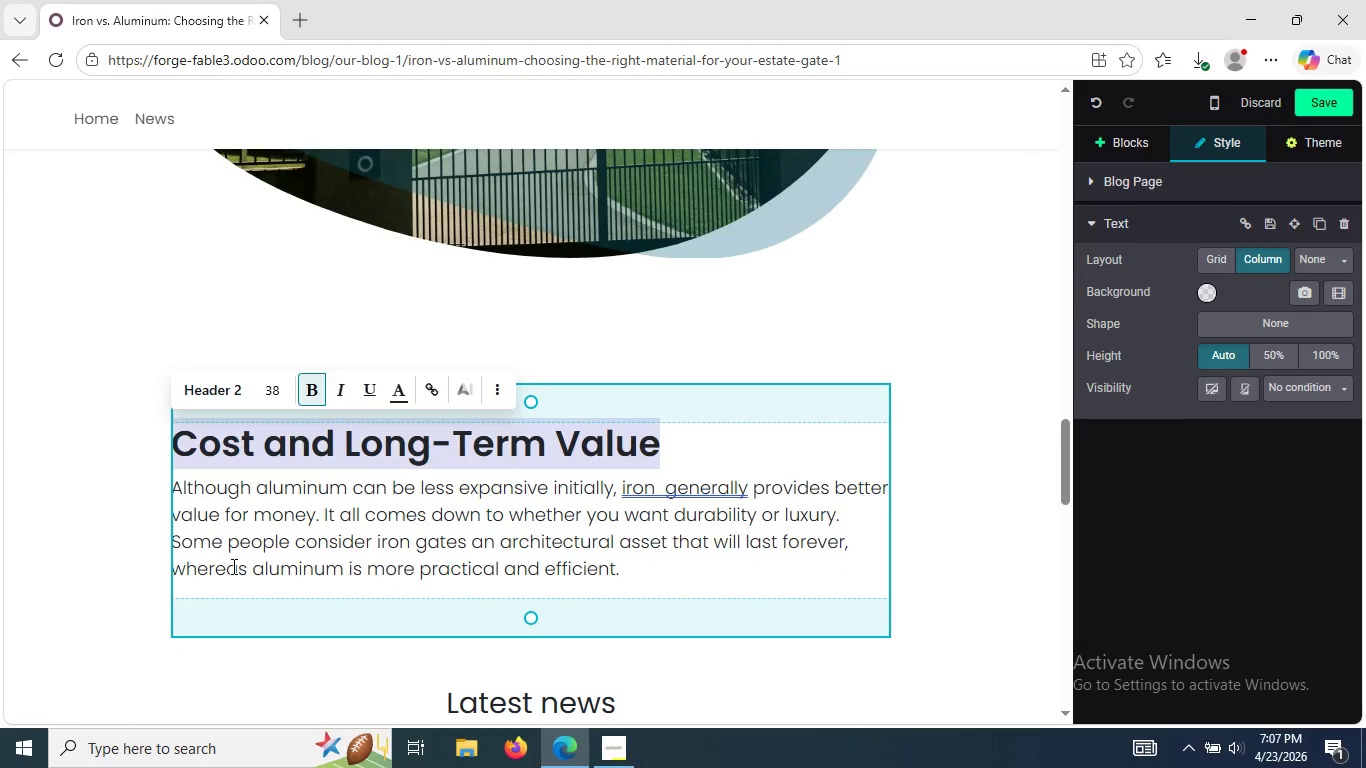 
wait(8.17)
 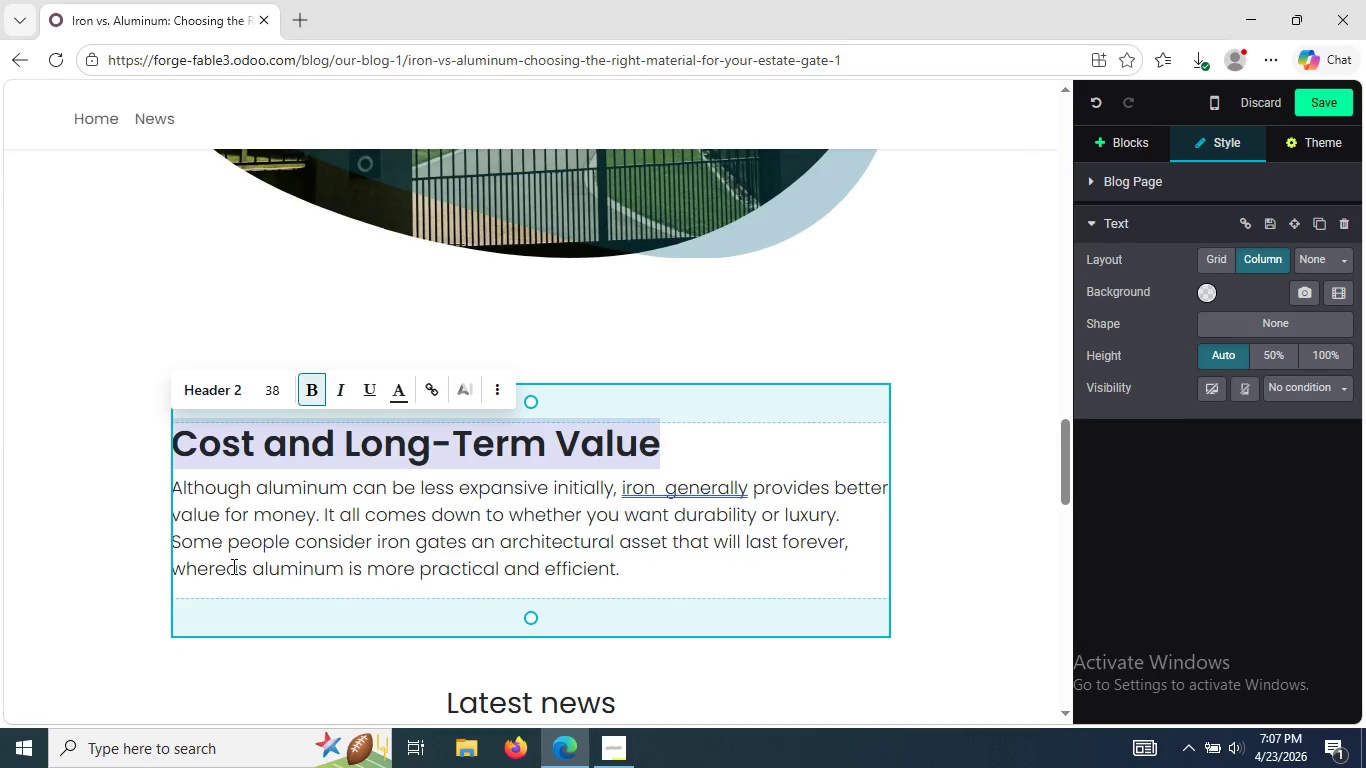 
left_click([997, 536])
 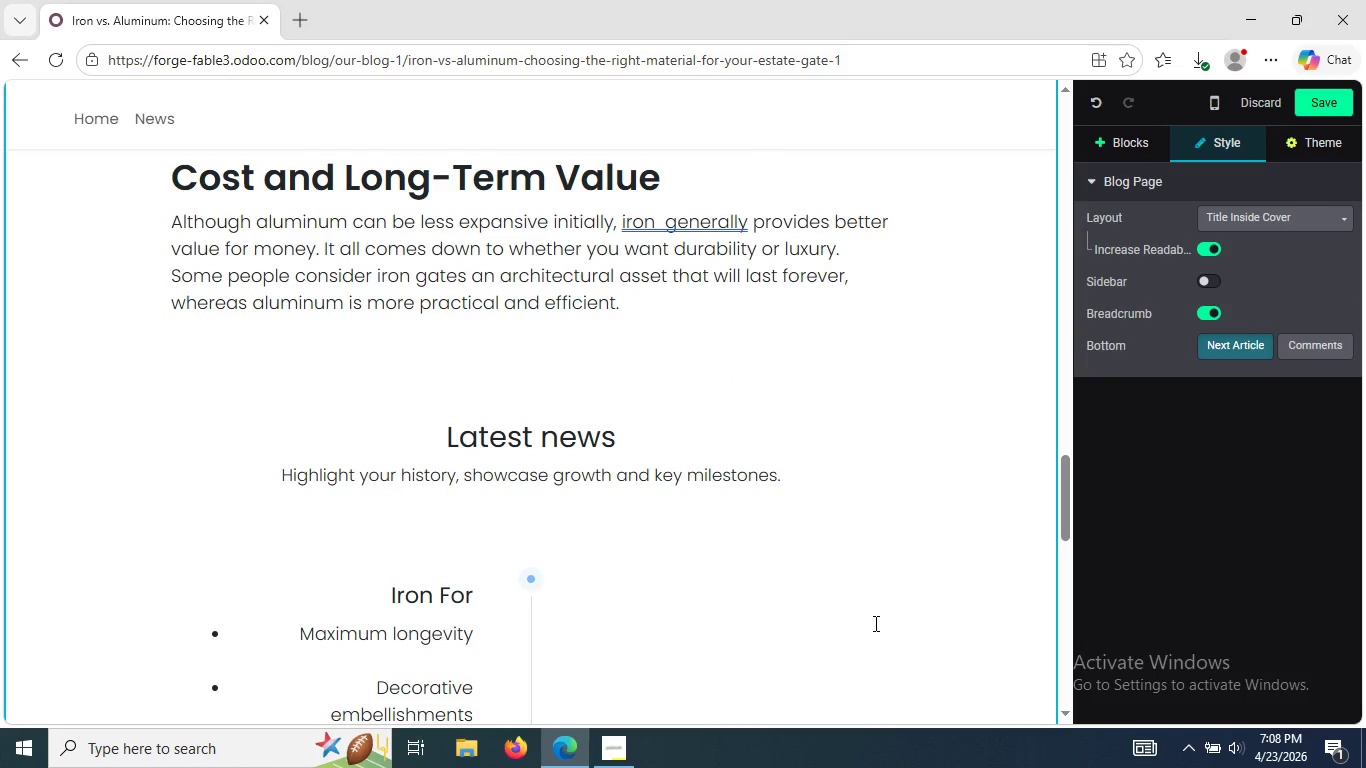 
wait(15.22)
 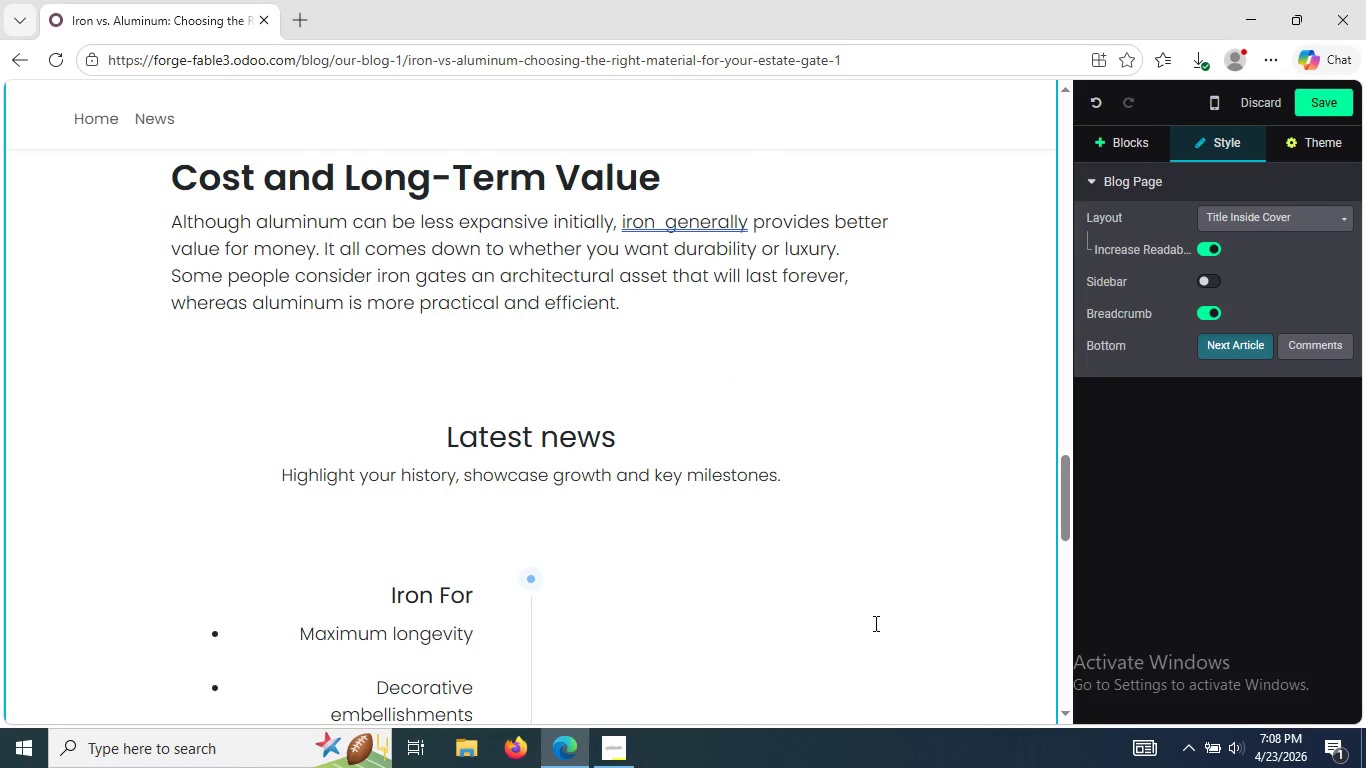 
left_click([626, 434])
 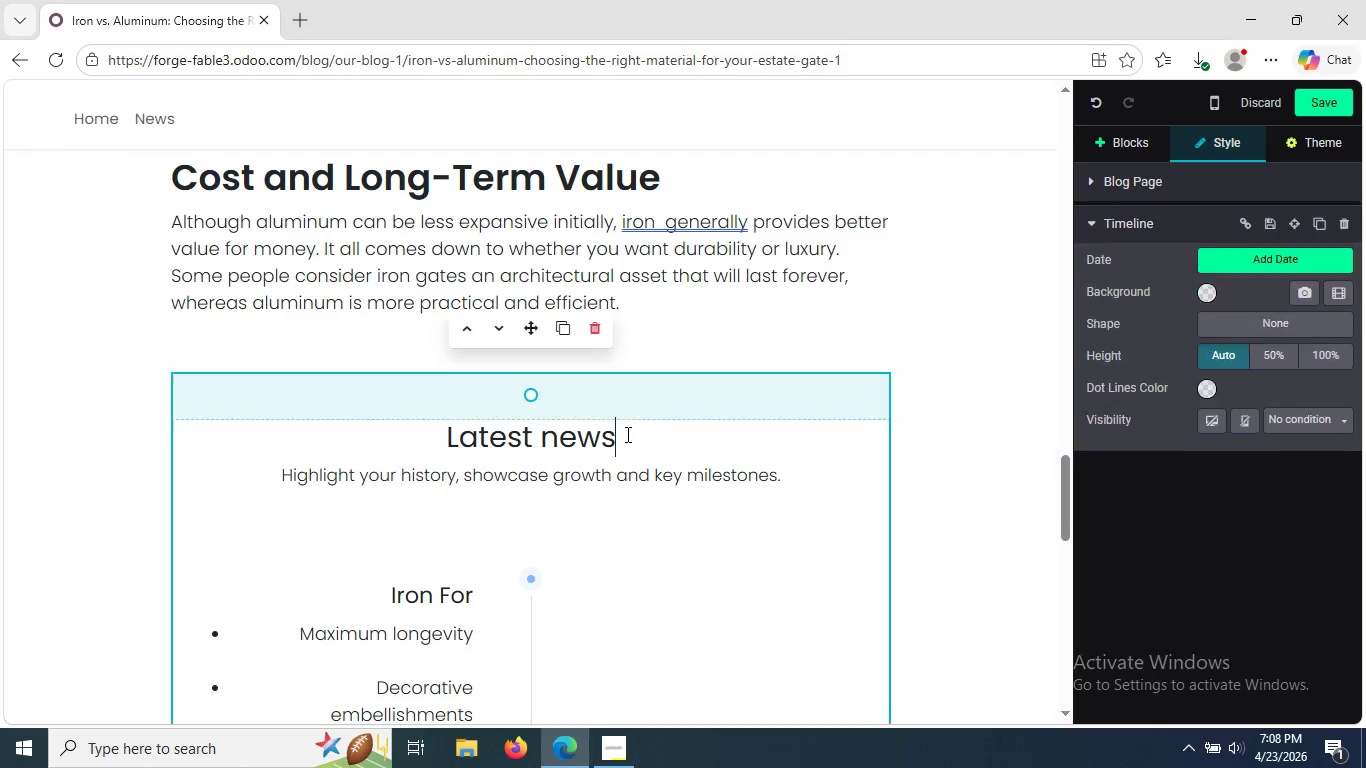 
type(==)
key(Backspace)
key(Backspace)
key(Backspace)
key(Backspace)
key(Backspace)
key(Backspace)
key(Backspace)
key(Backspace)
key(Backspace)
key(Backspace)
key(Backspace)
key(Backspace)
key(Backspace)
type(Which Materials)
key(Backspace)
type( Is Right for You?)
 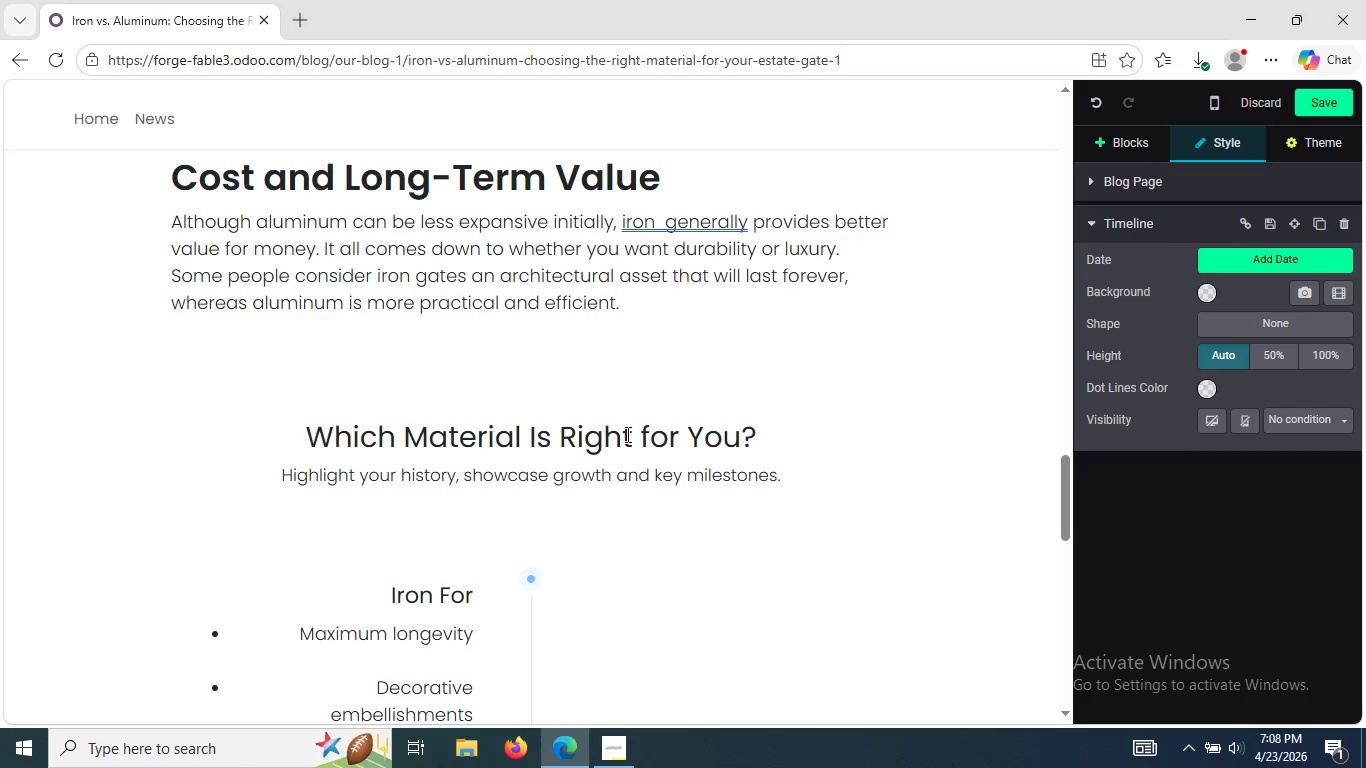 
double_click([654, 449])
 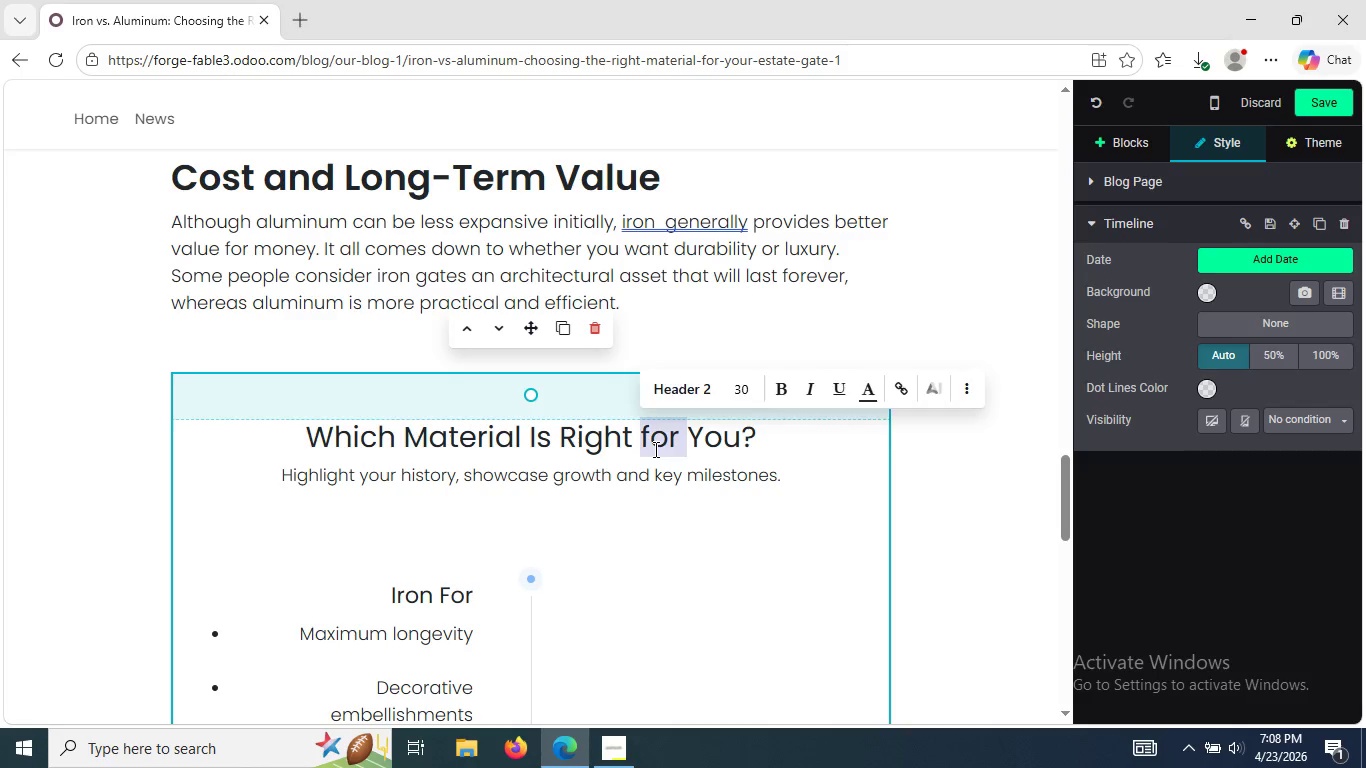 
triple_click([654, 449])
 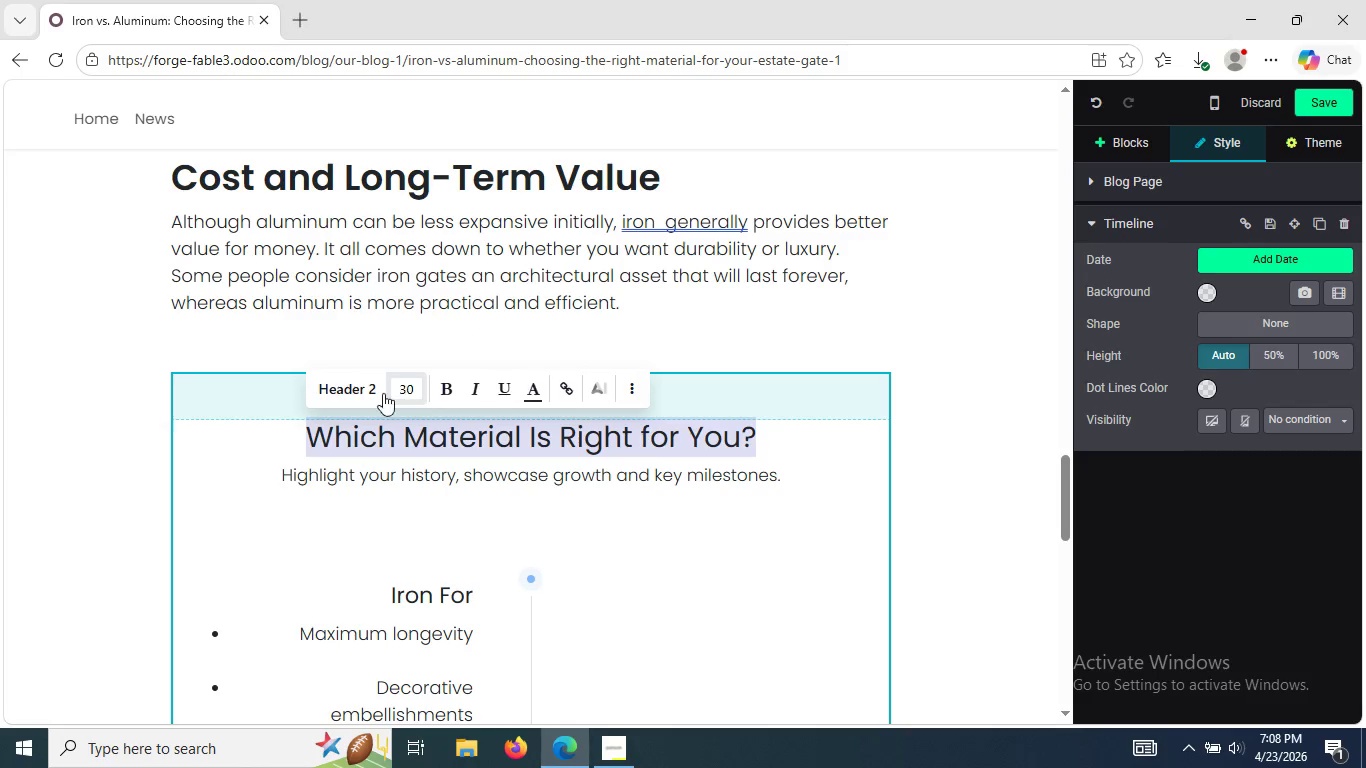 
left_click([355, 385])
 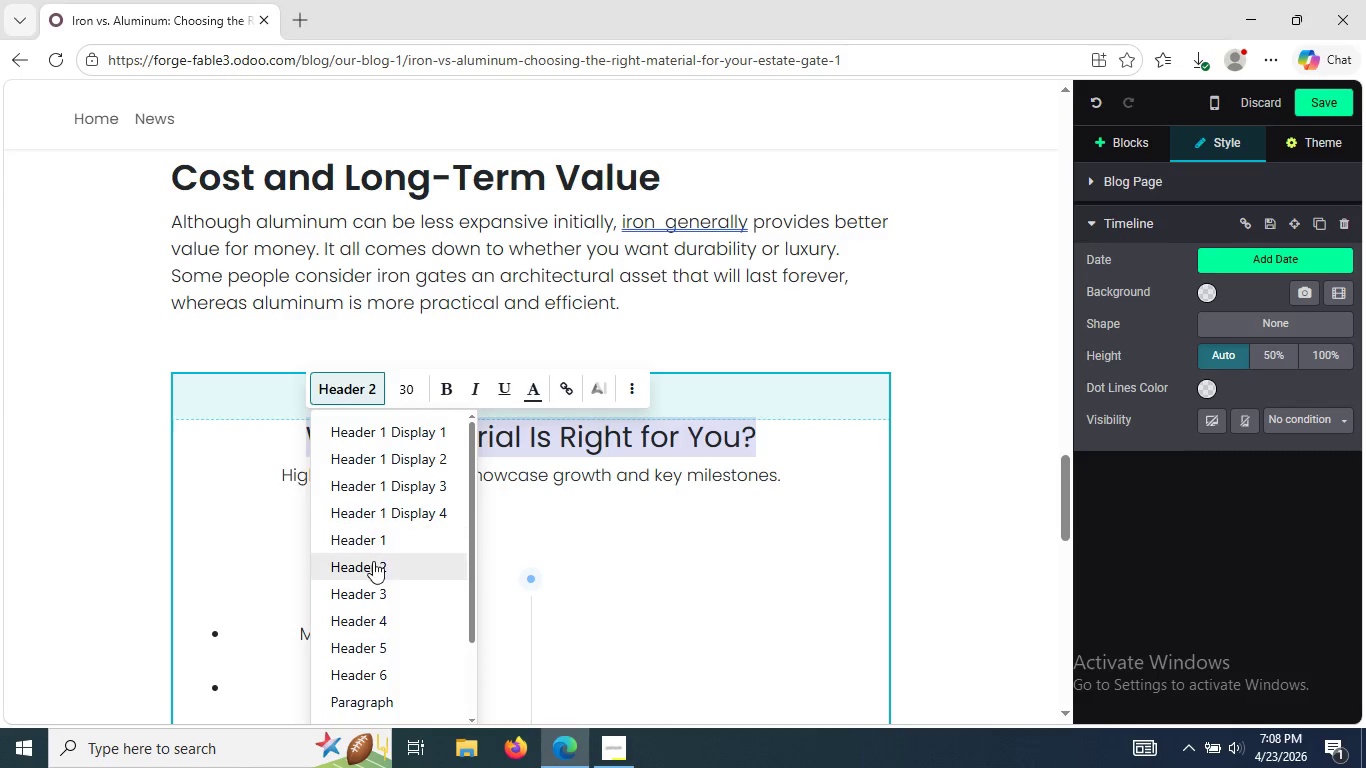 
left_click([373, 561])
 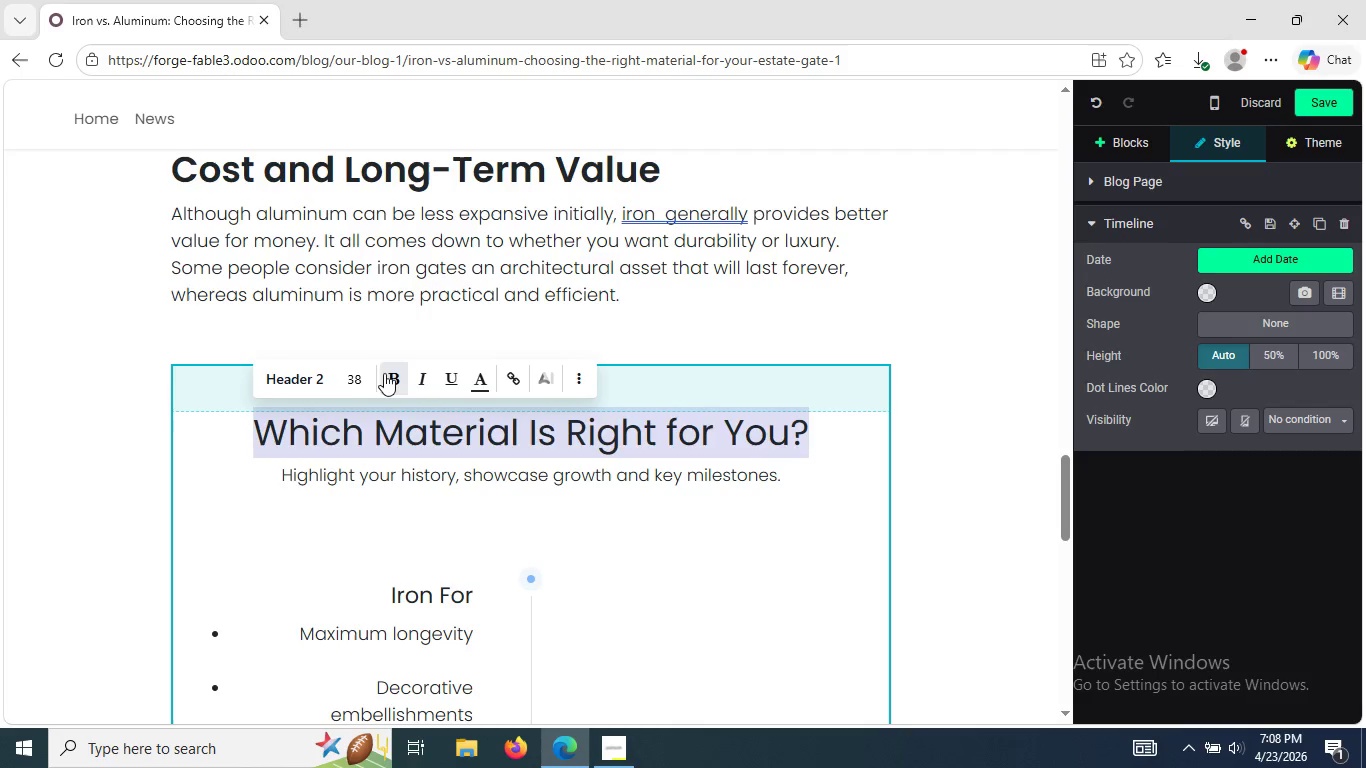 
left_click([390, 373])
 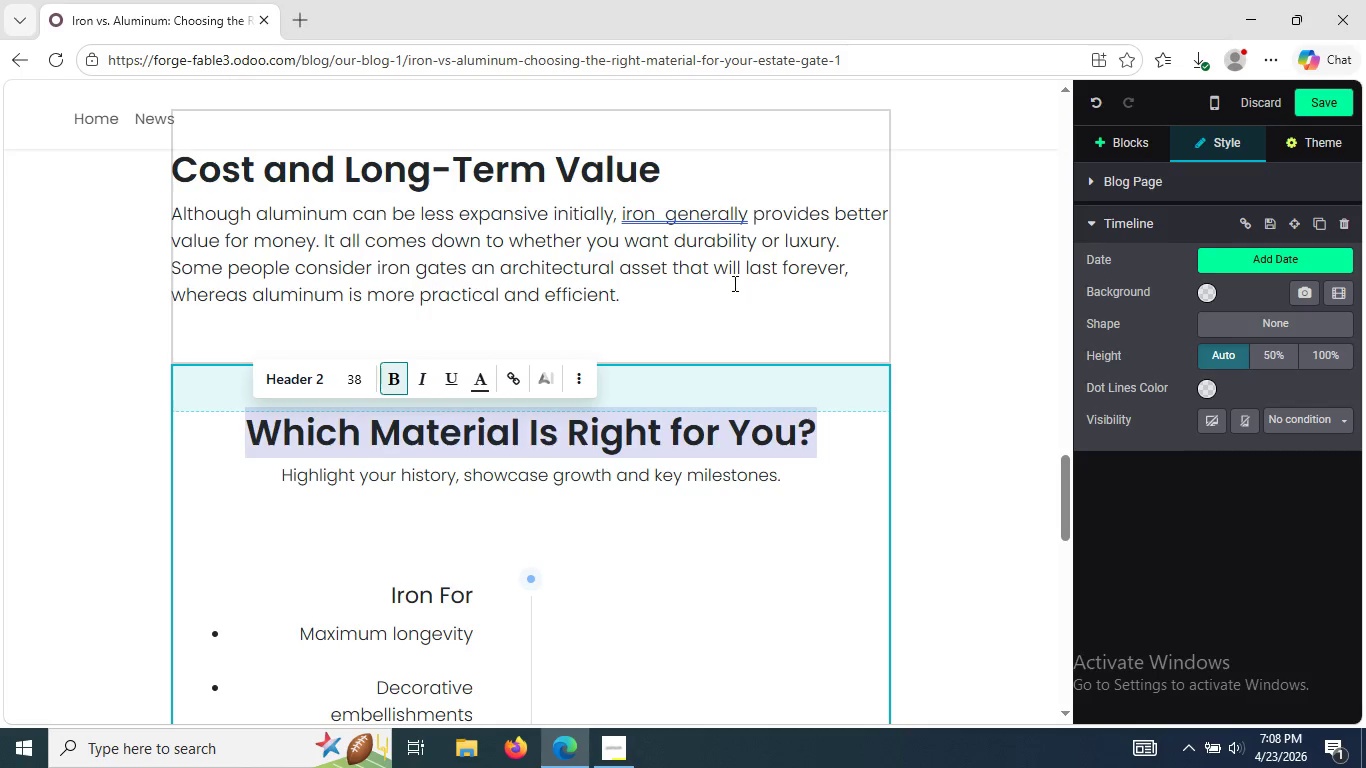 
left_click([733, 283])
 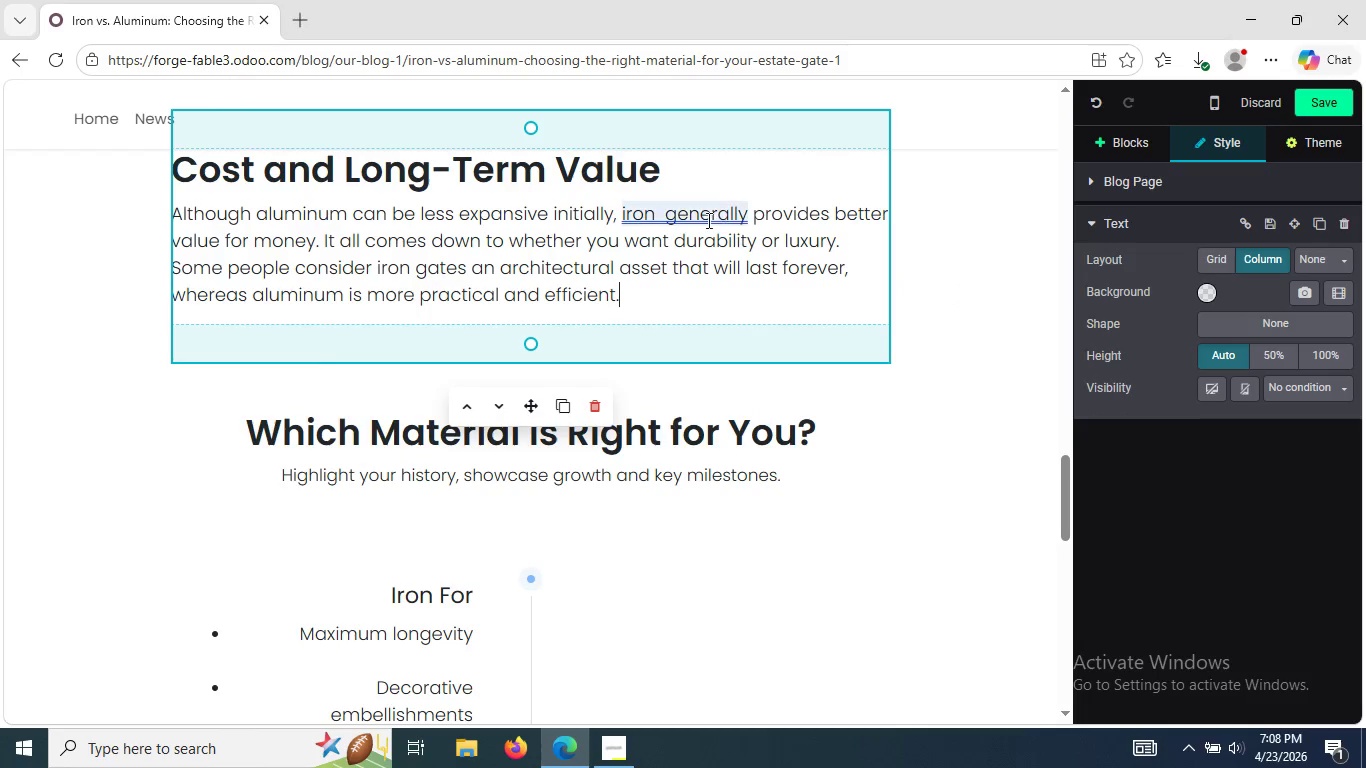 
right_click([705, 219])
 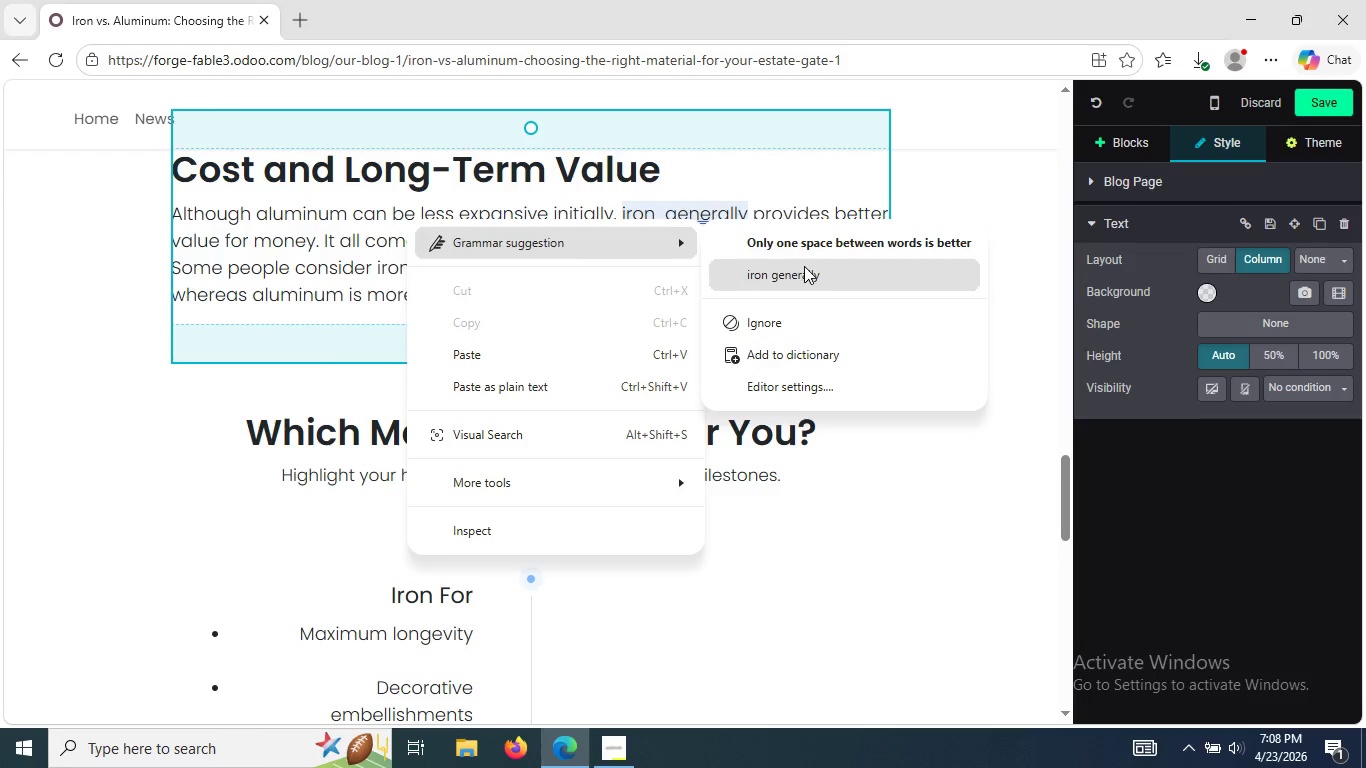 
left_click([804, 266])
 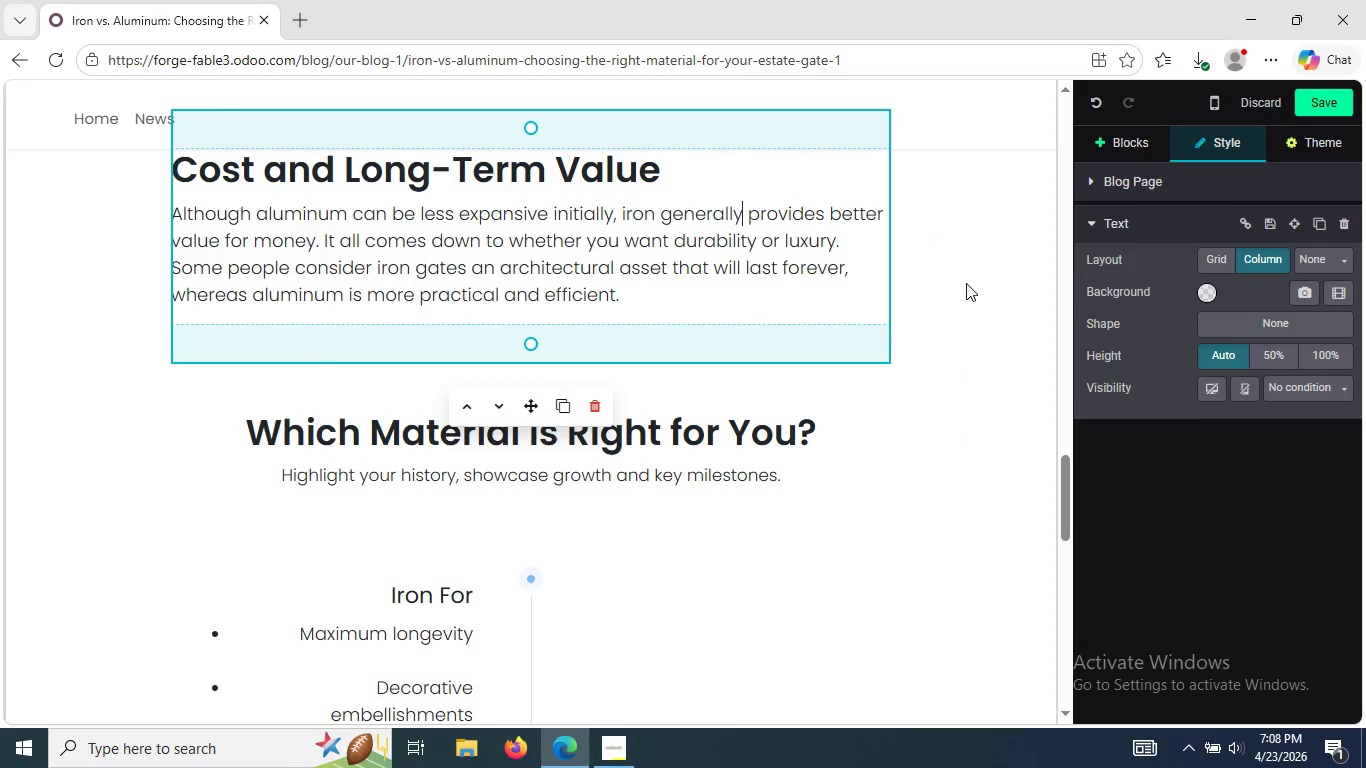 
left_click([966, 283])
 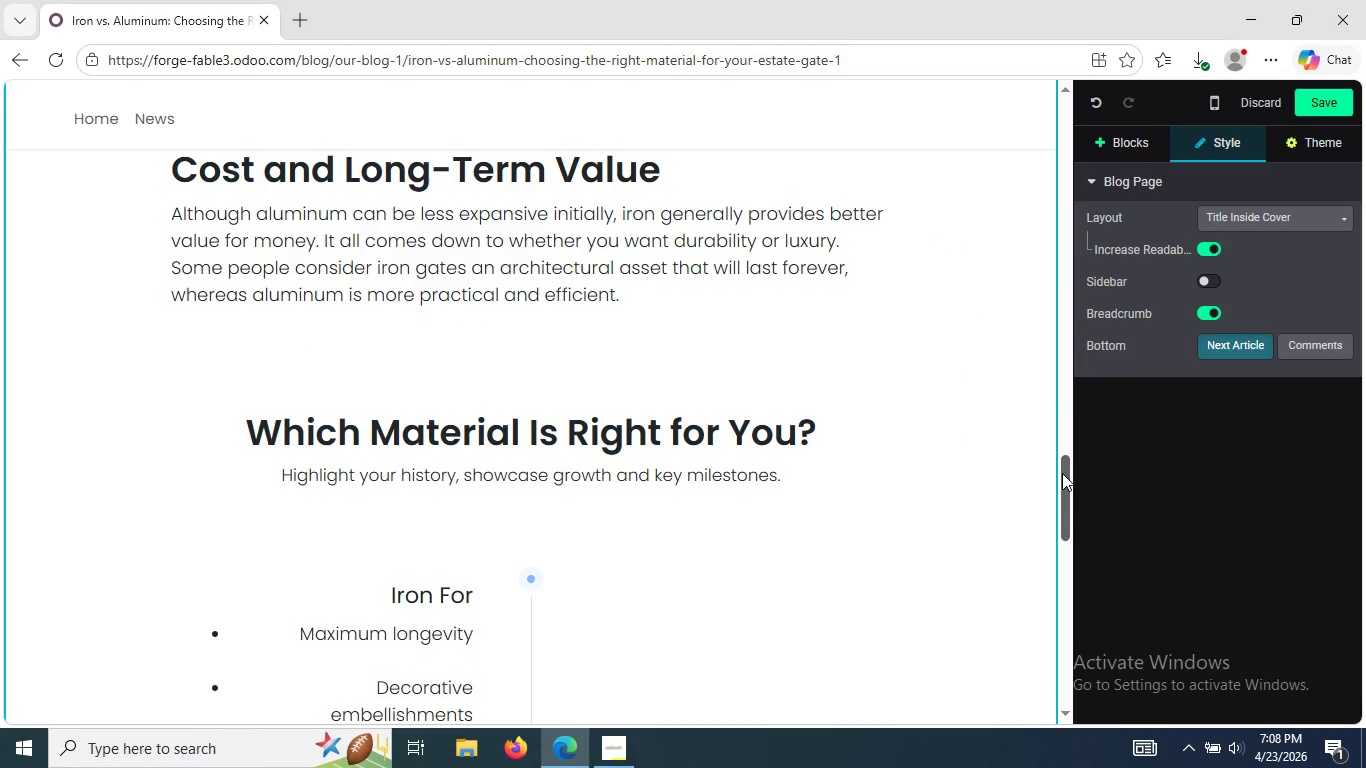 
left_click_drag(start_coordinate=[1062, 473], to_coordinate=[1055, 111])
 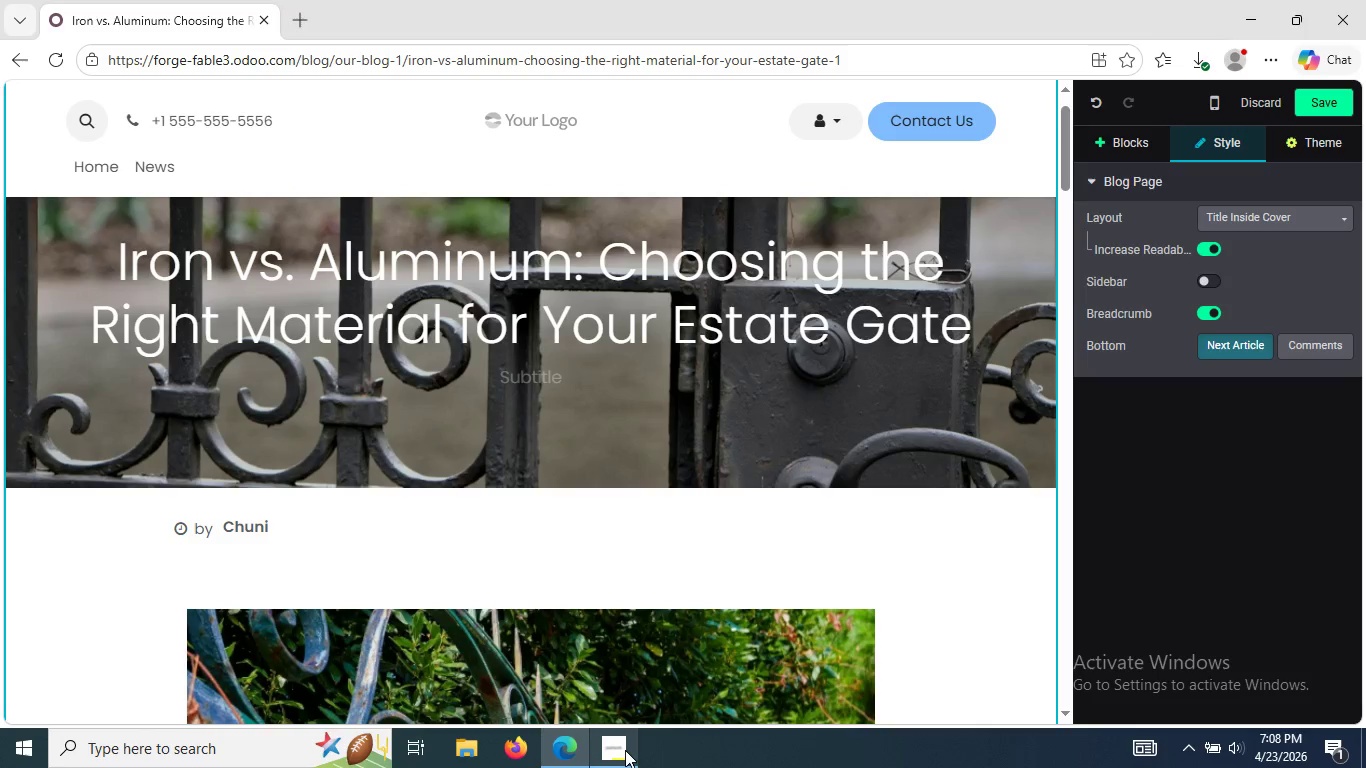 
left_click([625, 750])